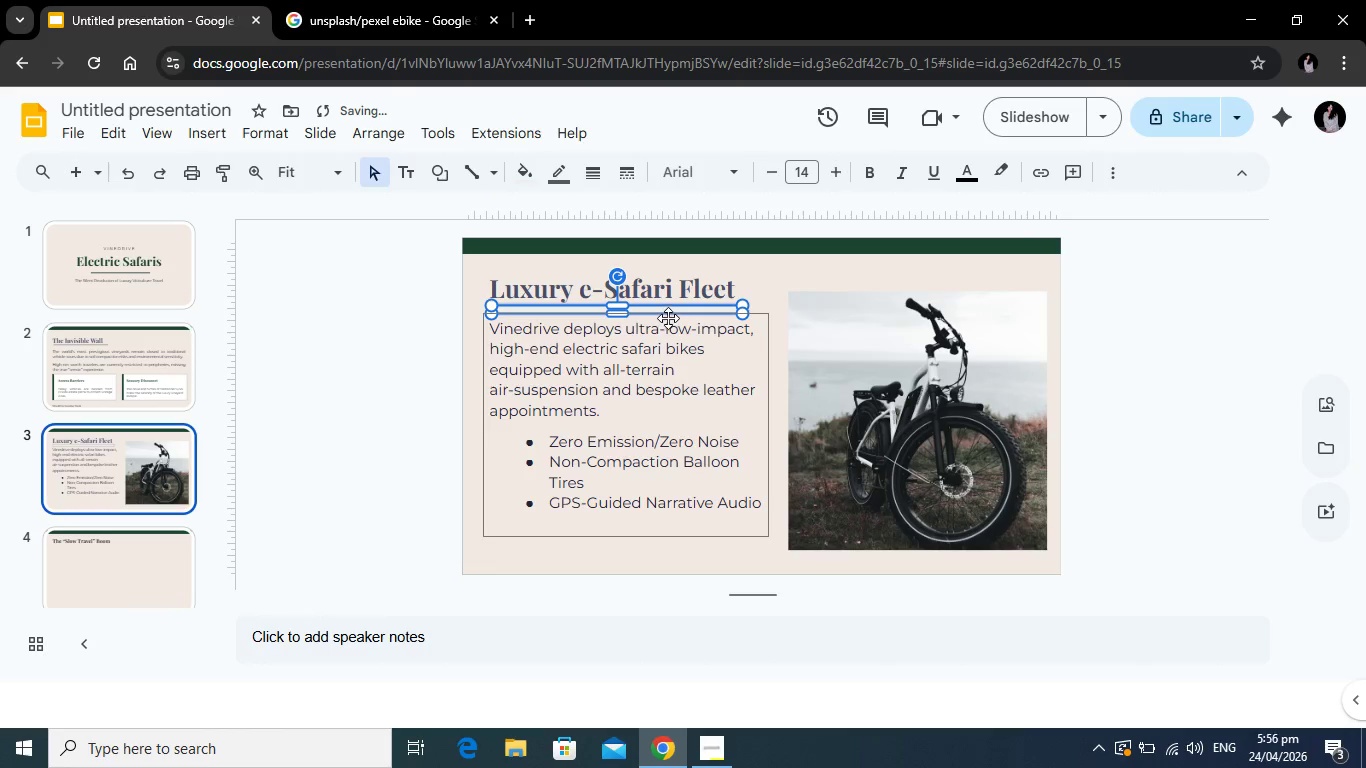 
key(Backspace)
 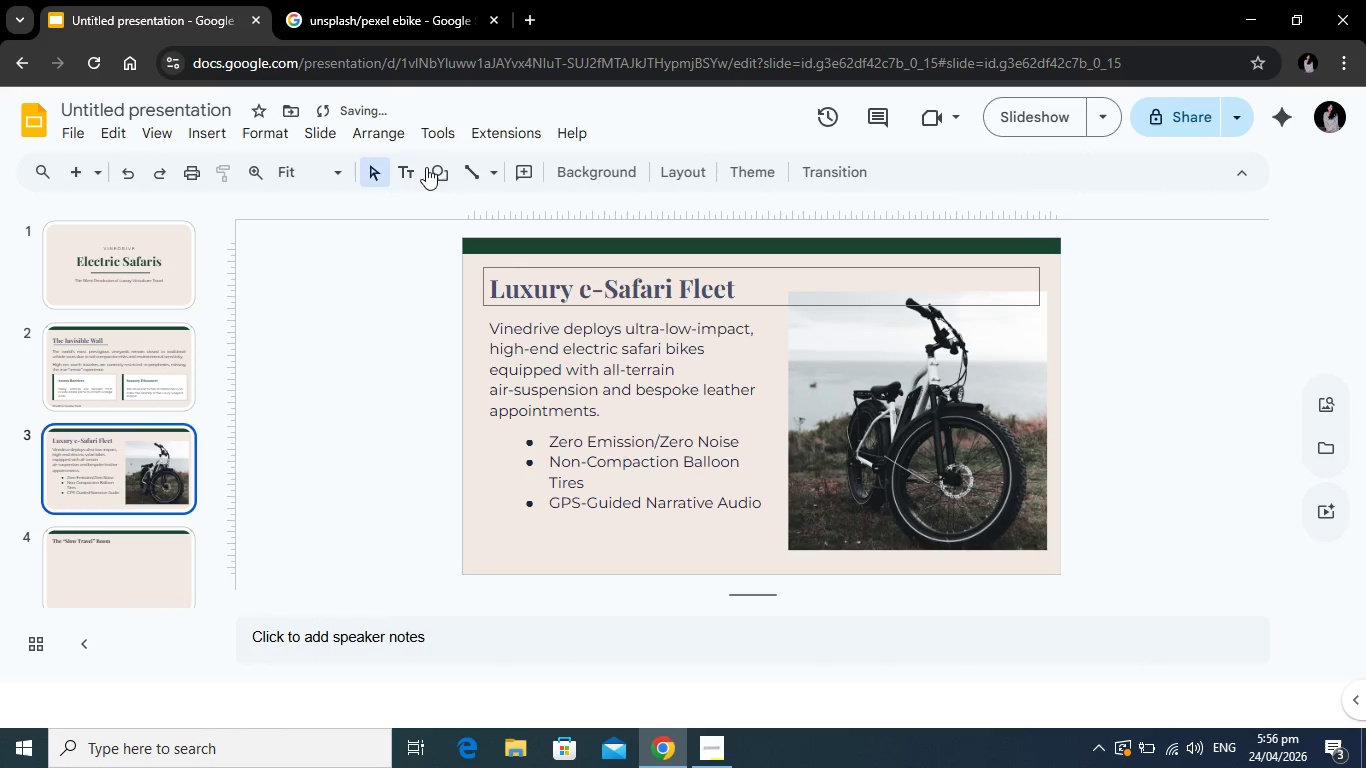 
left_click([431, 169])
 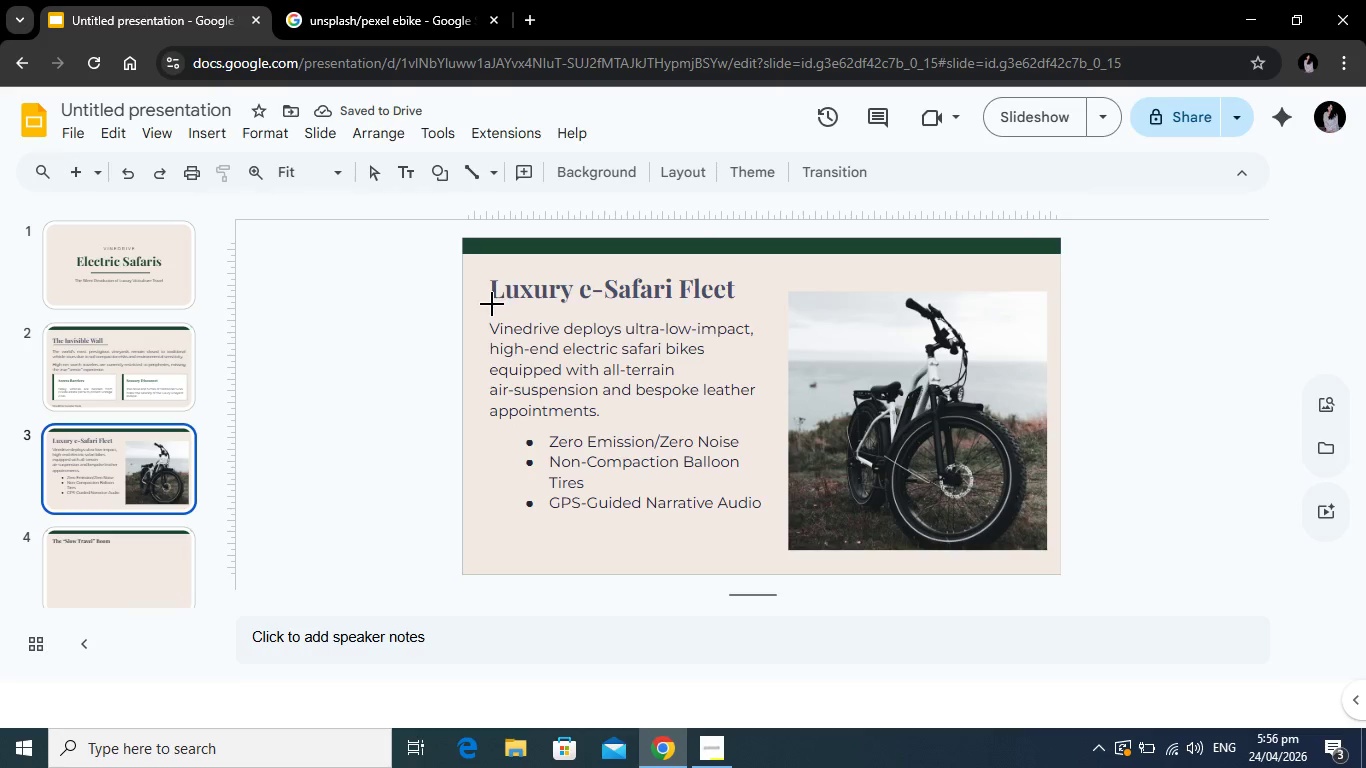 
left_click_drag(start_coordinate=[492, 304], to_coordinate=[747, 310])
 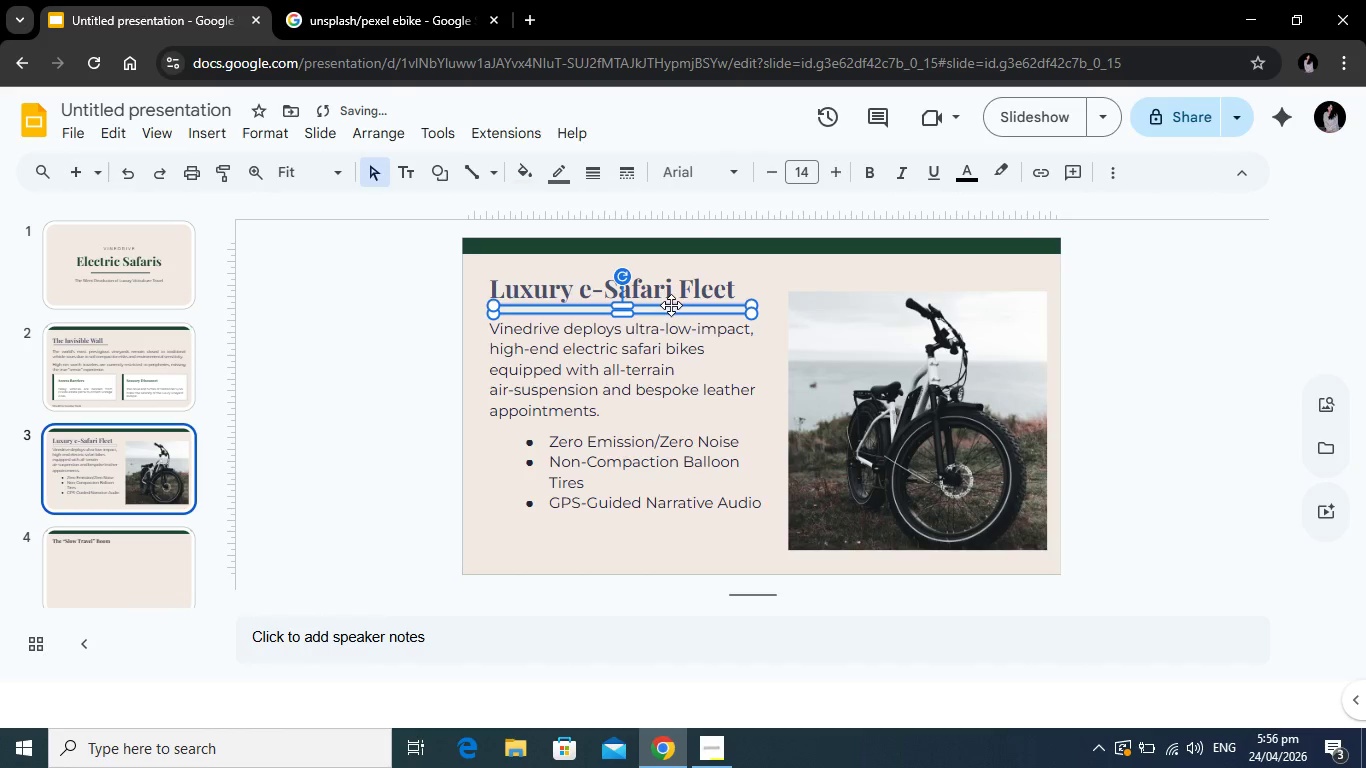 
key(Backspace)
 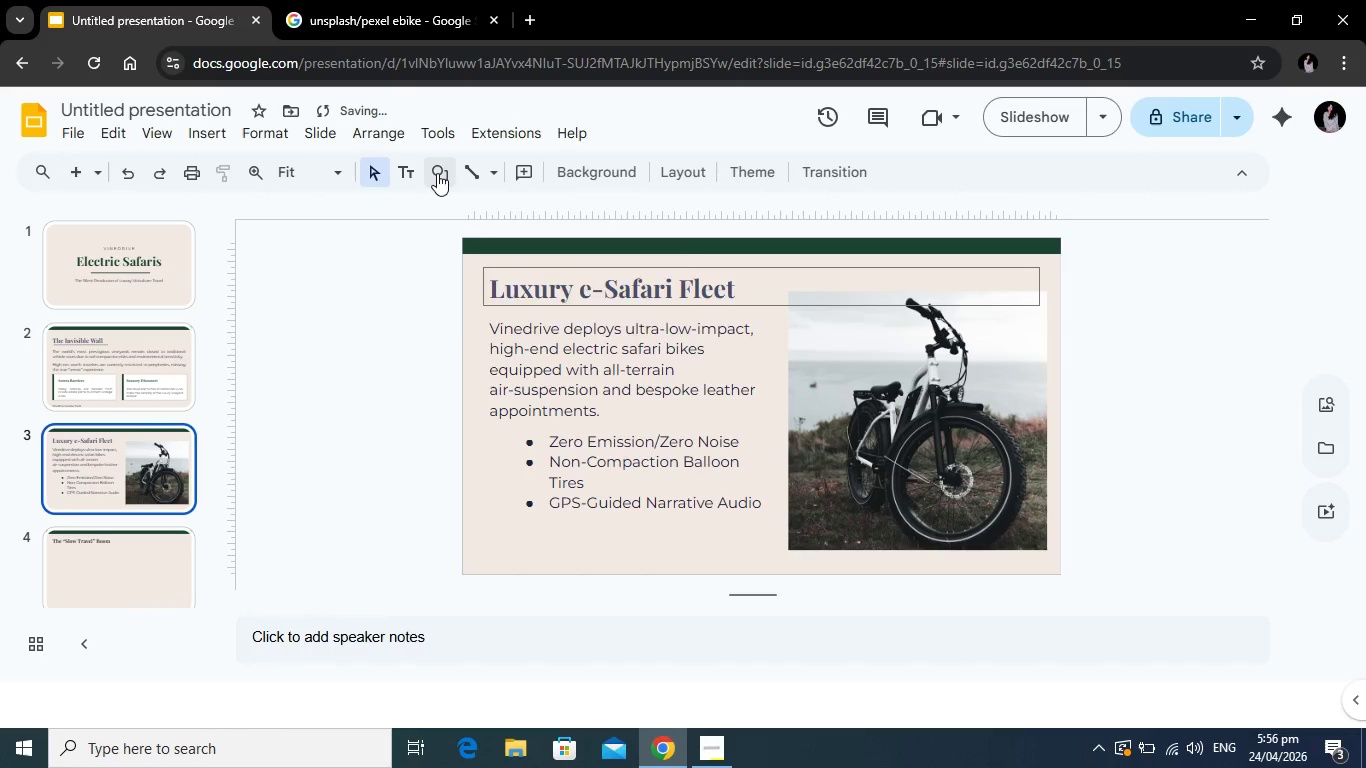 
left_click([437, 173])
 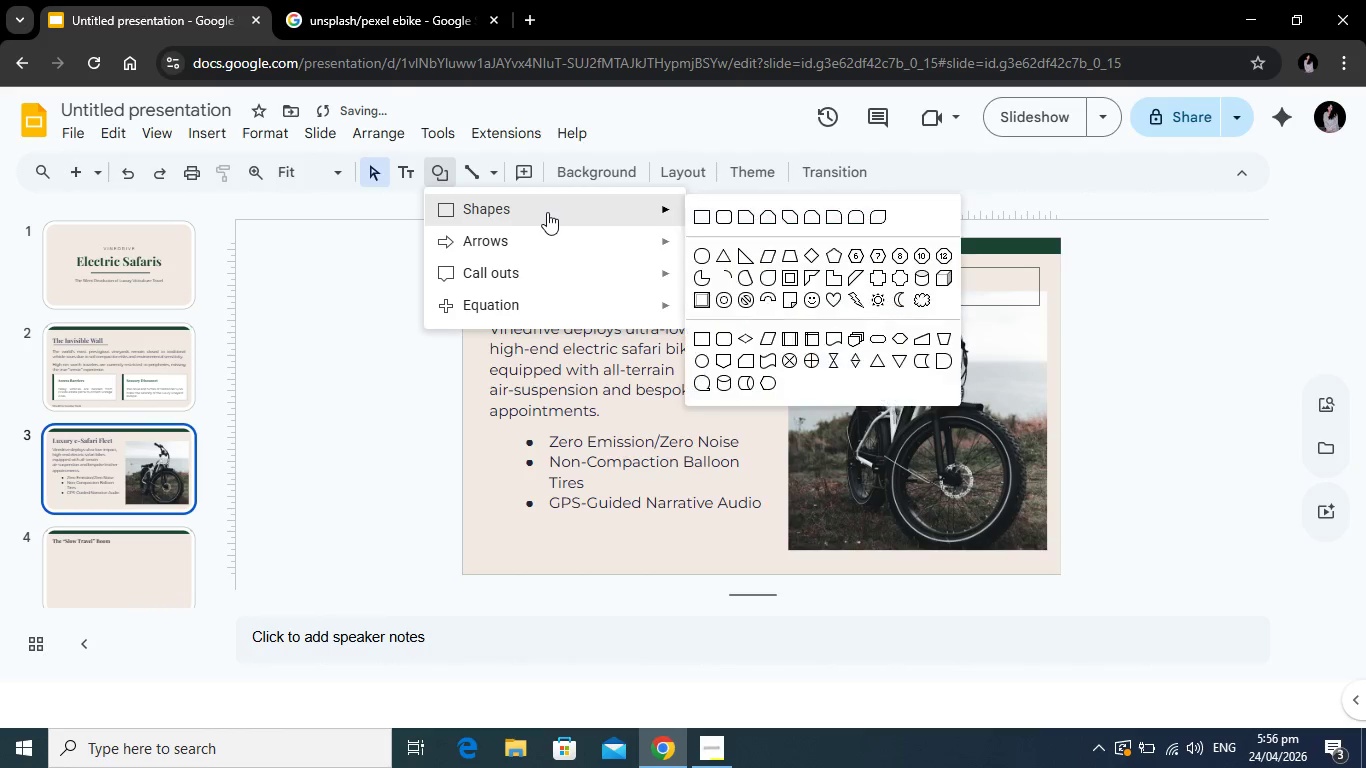 
left_click([547, 212])
 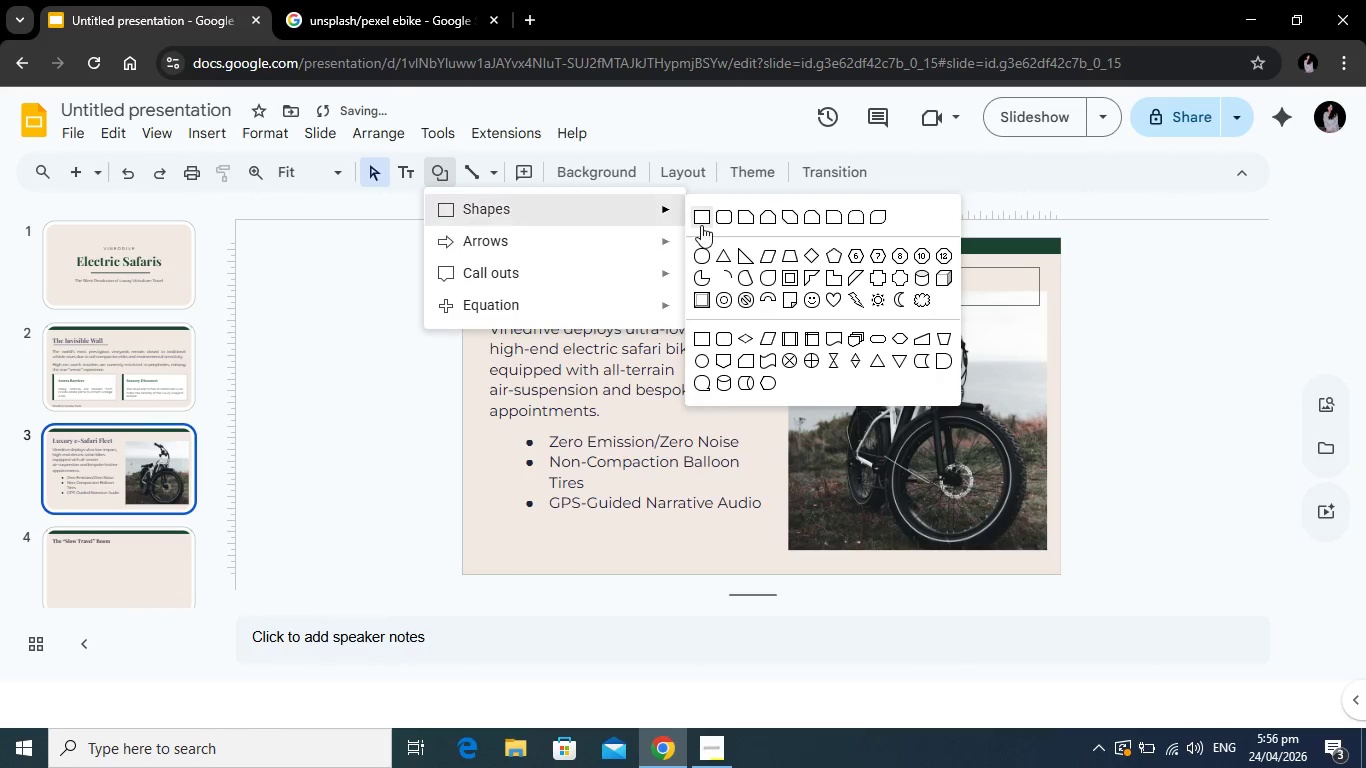 
left_click([701, 225])
 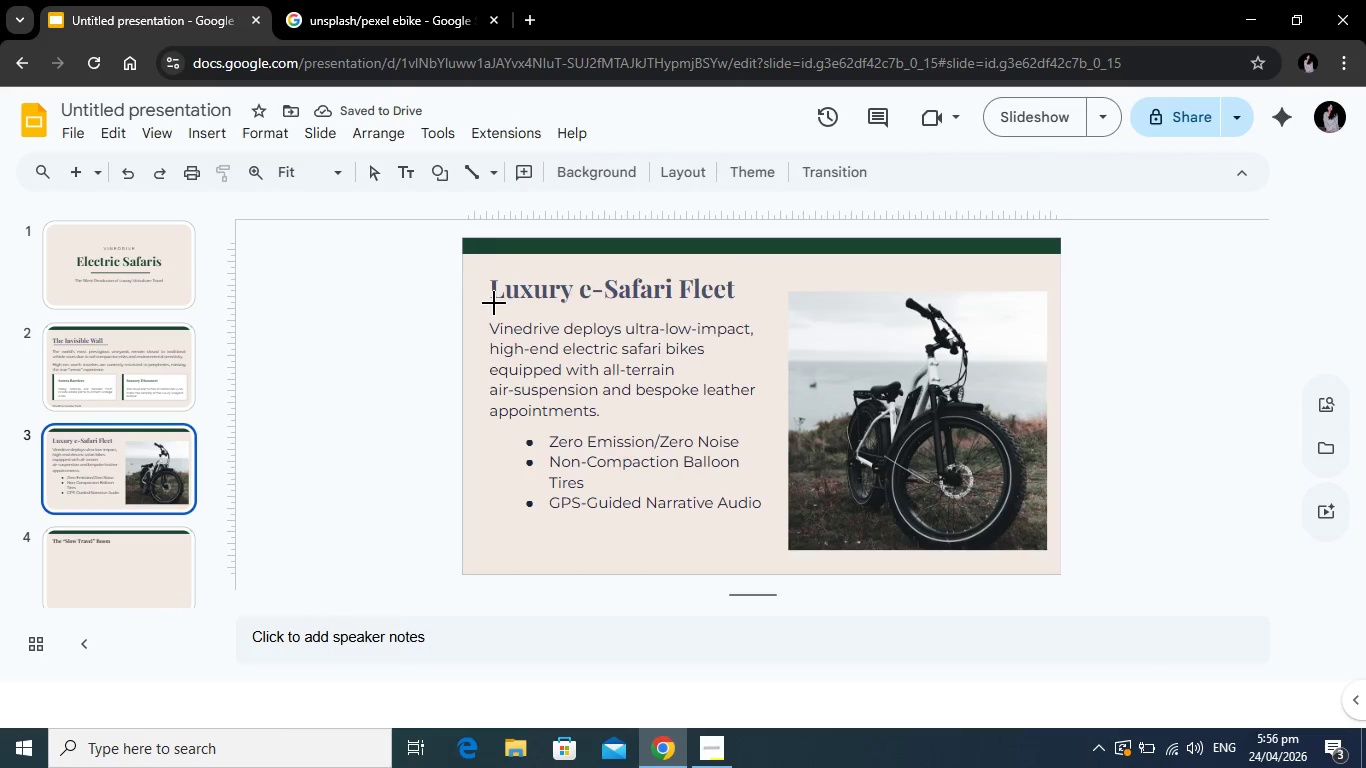 
left_click_drag(start_coordinate=[494, 303], to_coordinate=[742, 306])
 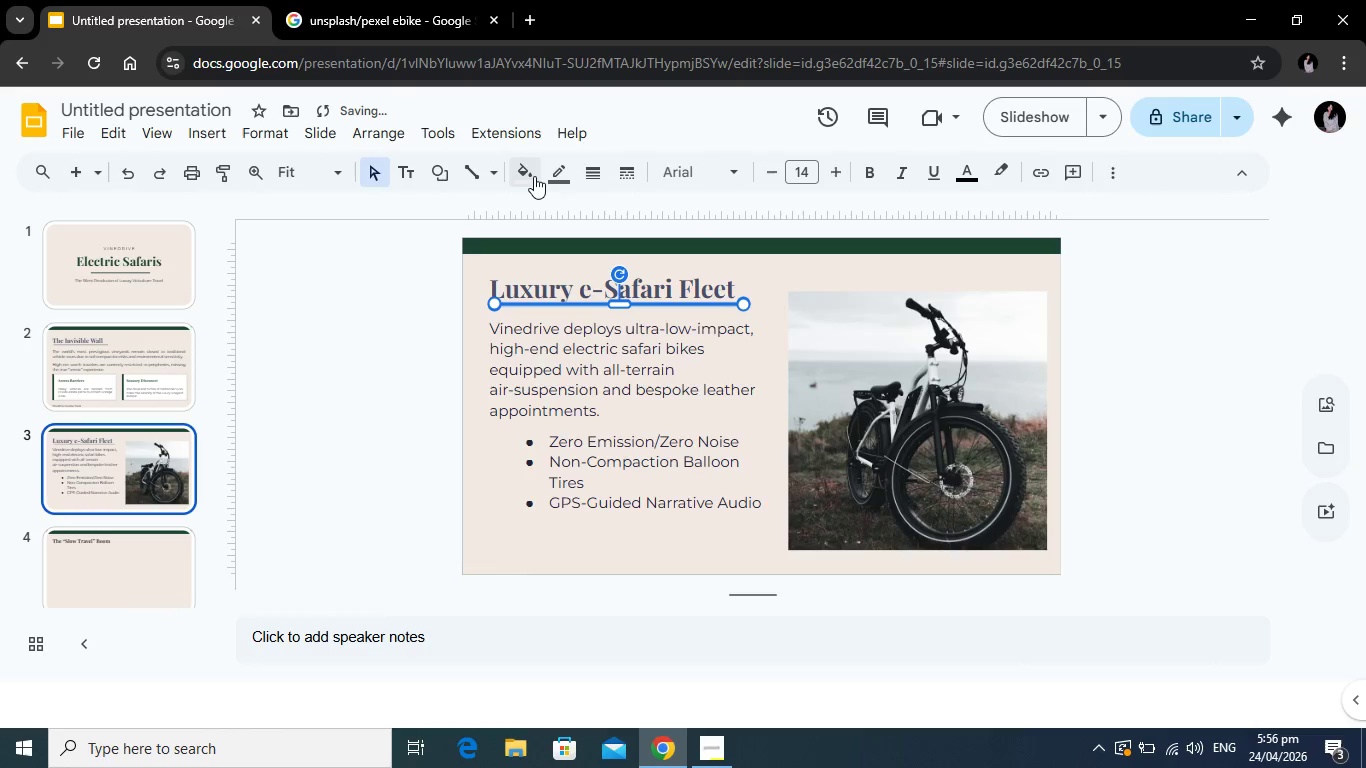 
left_click([530, 173])
 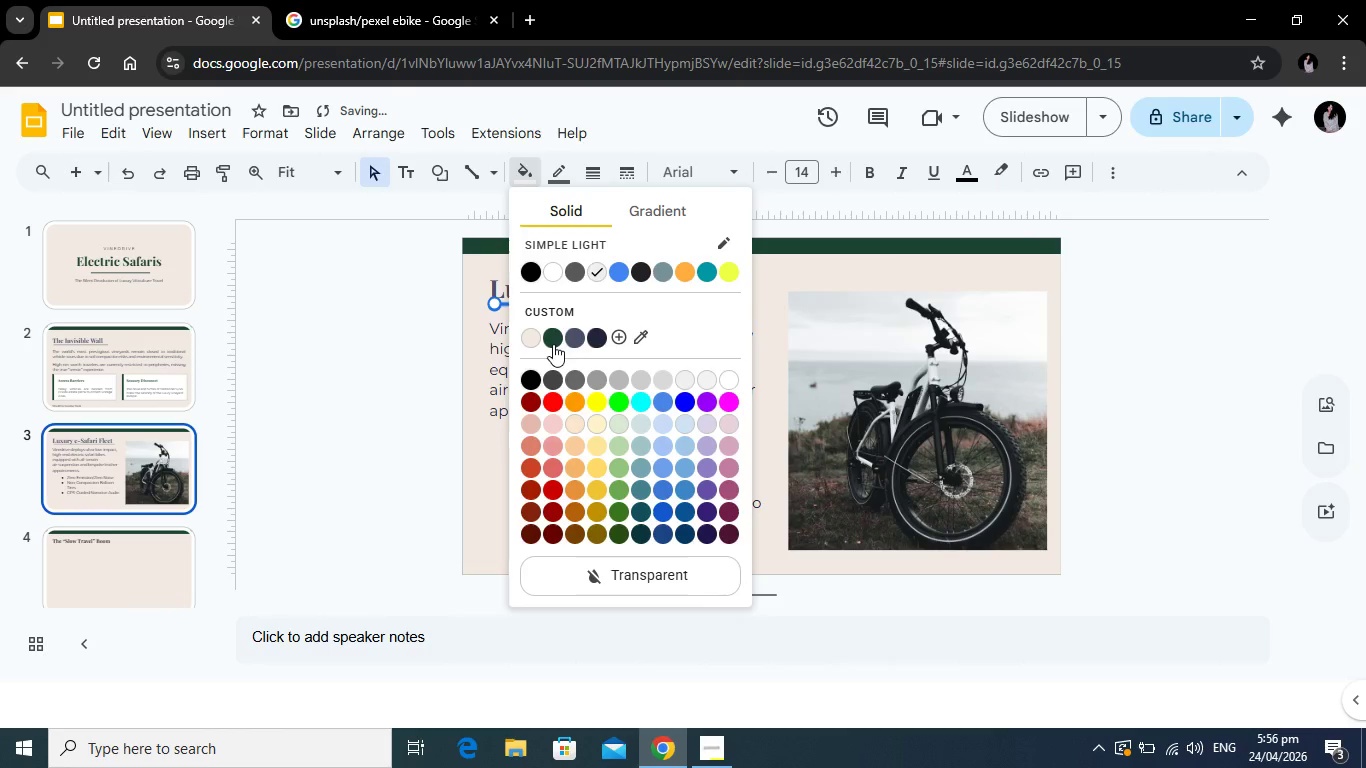 
left_click([552, 344])
 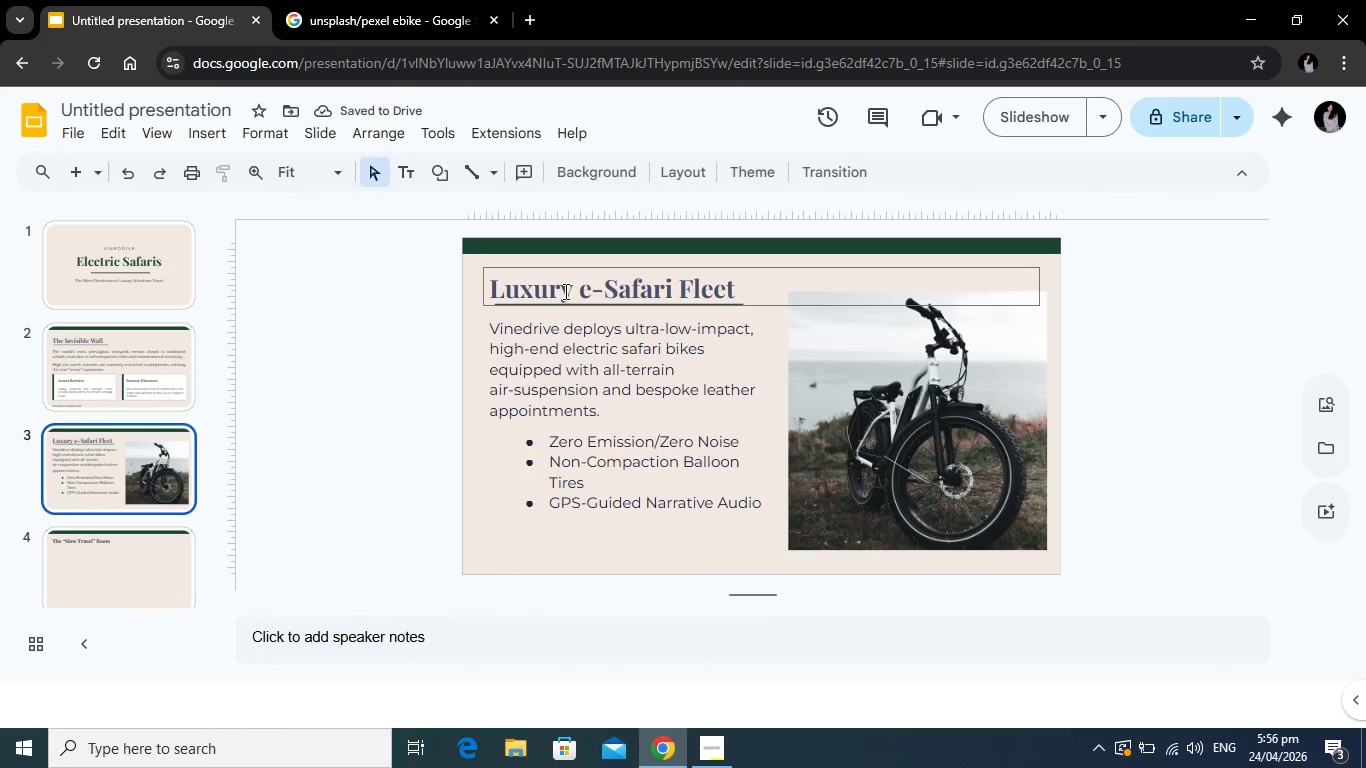 
left_click([574, 304])
 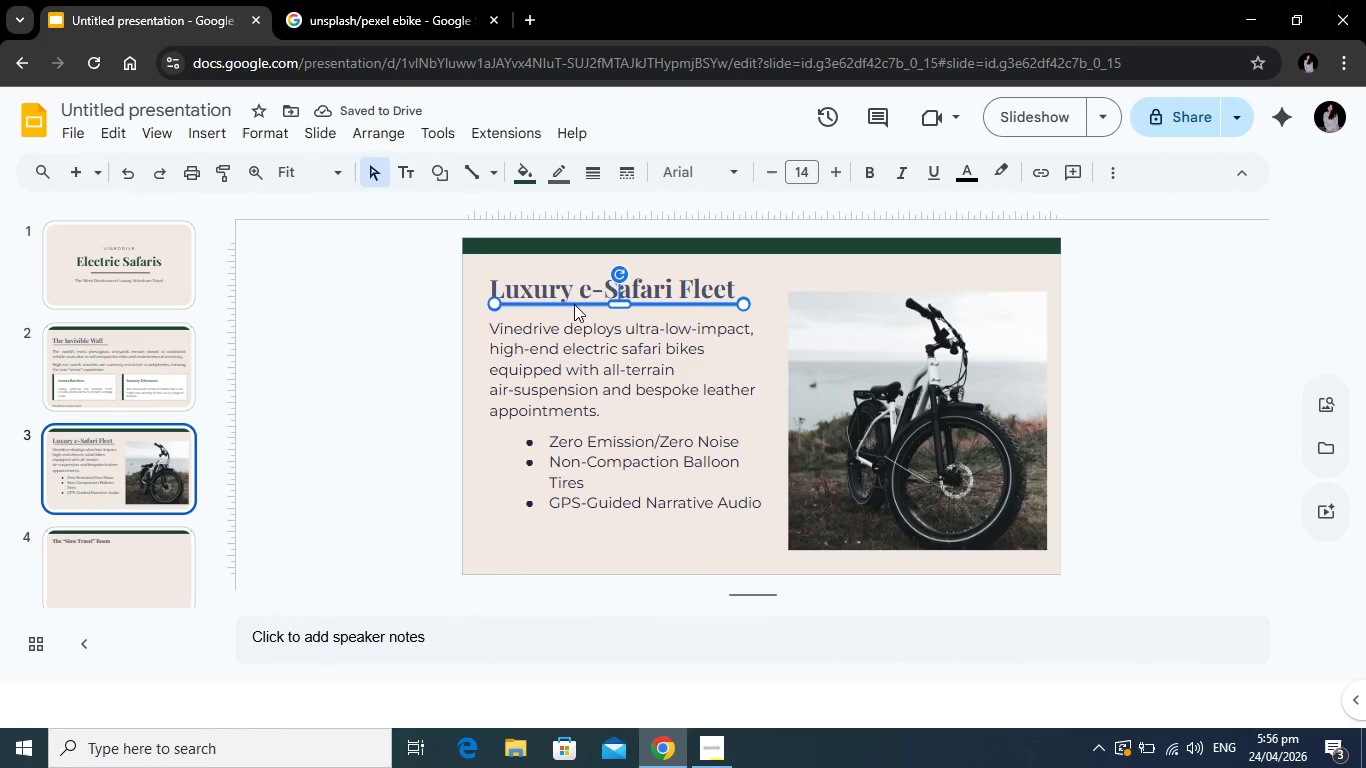 
left_click_drag(start_coordinate=[574, 304], to_coordinate=[569, 308])
 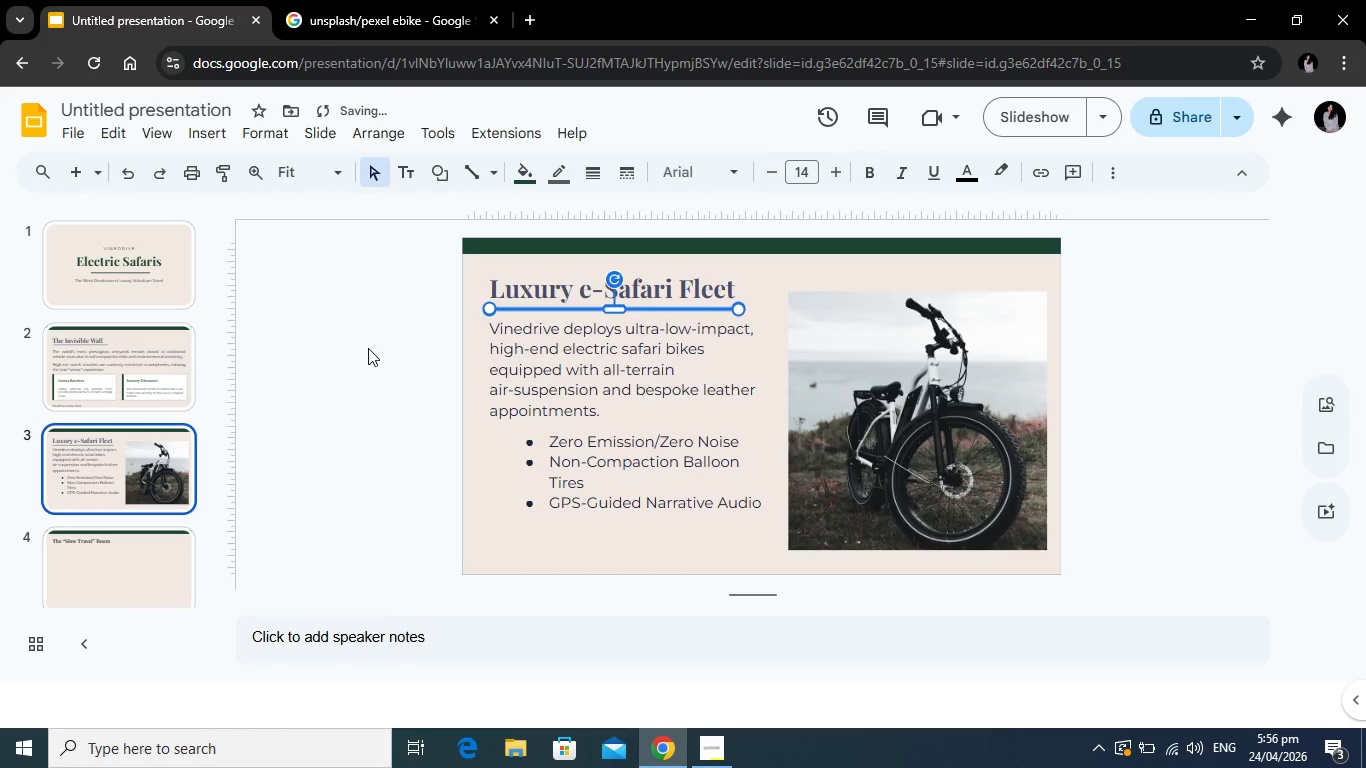 
left_click([368, 348])
 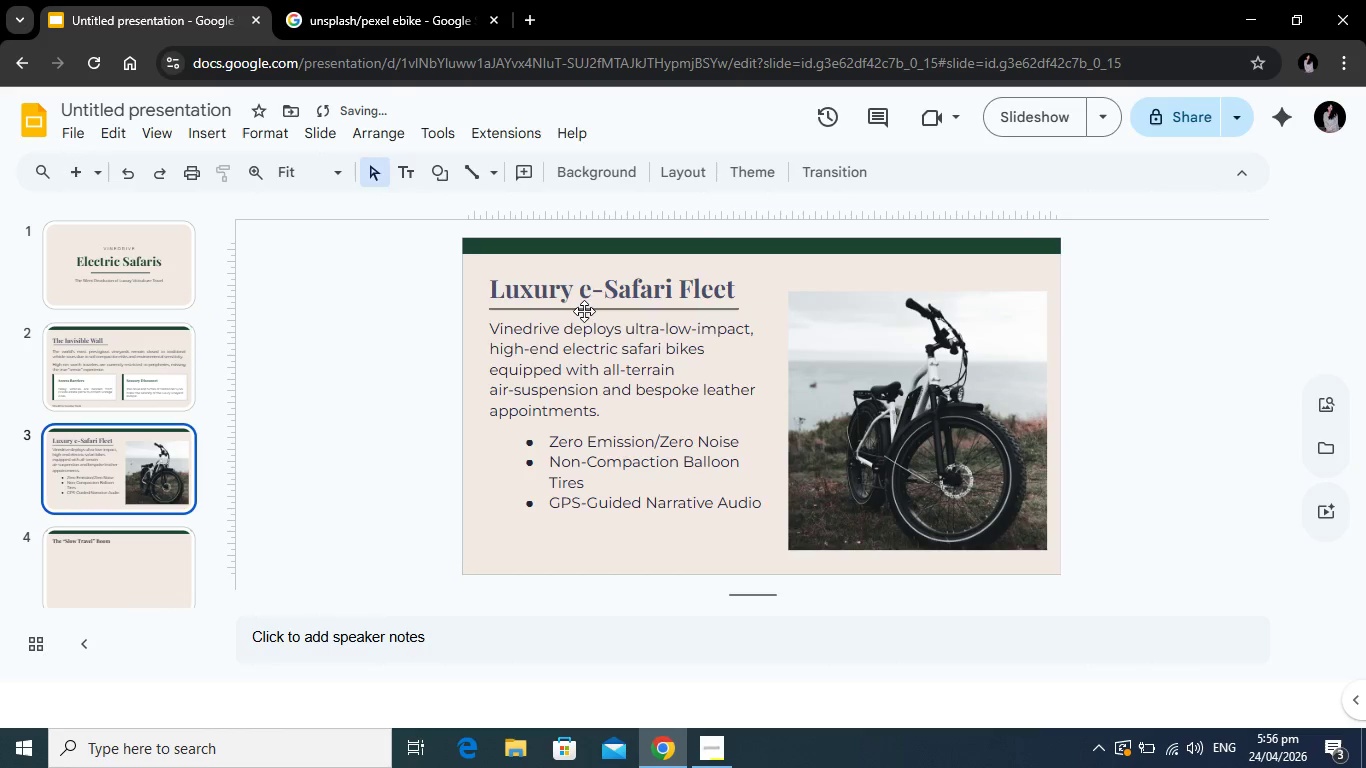 
left_click([584, 311])
 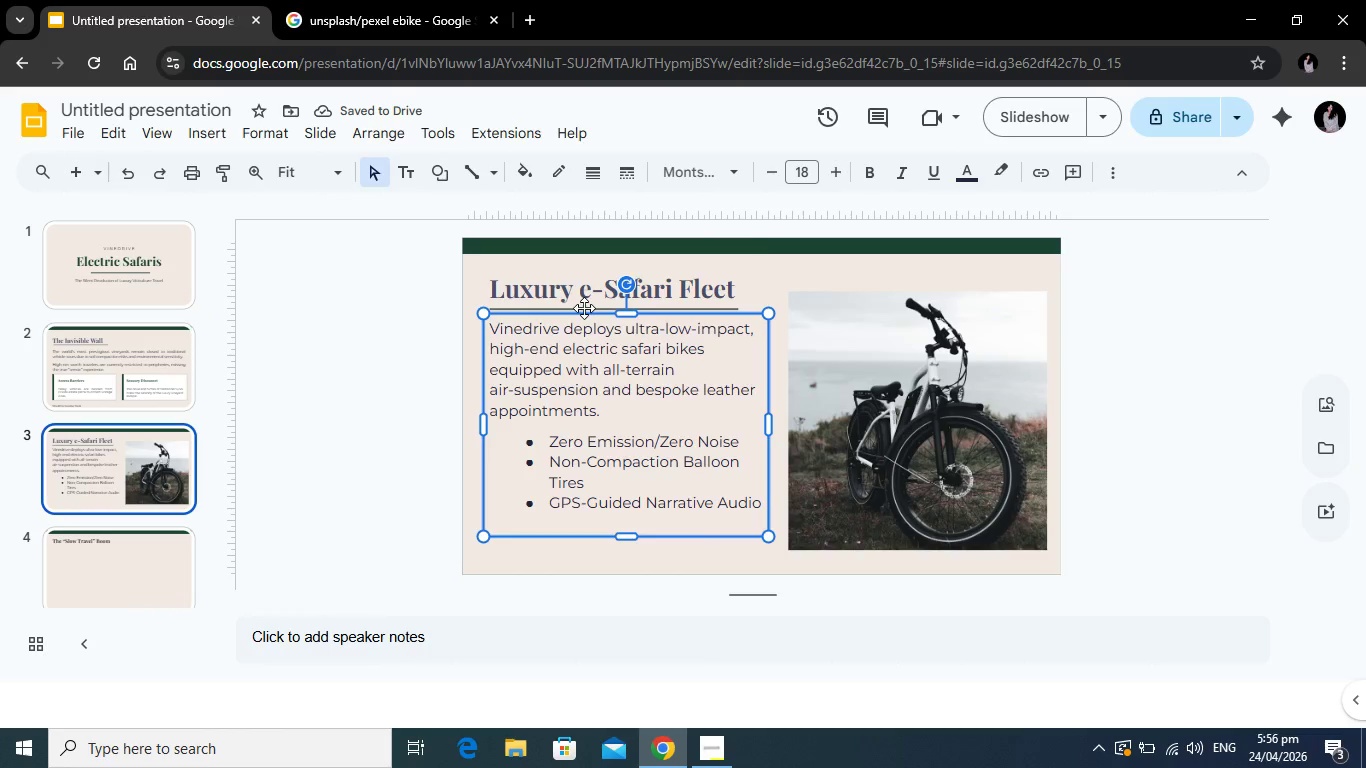 
left_click([584, 308])
 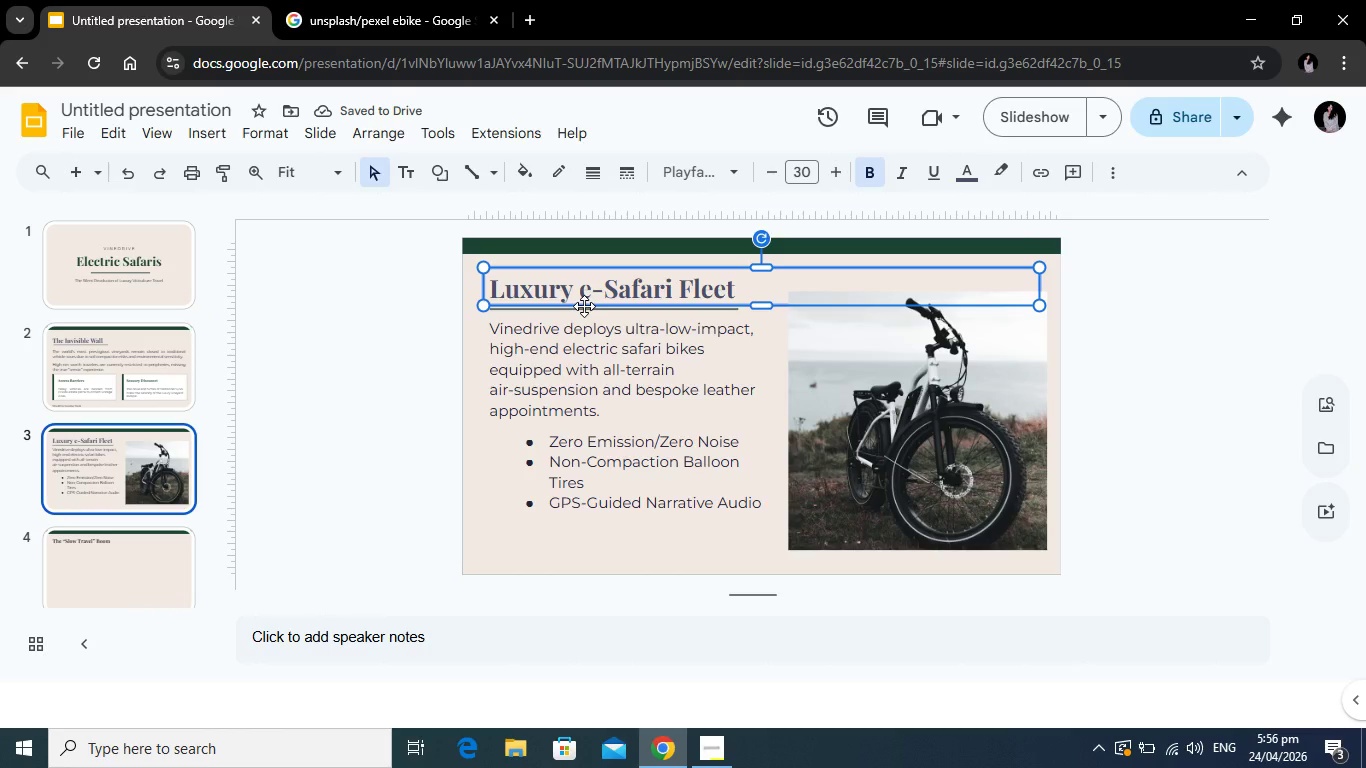 
left_click([584, 306])
 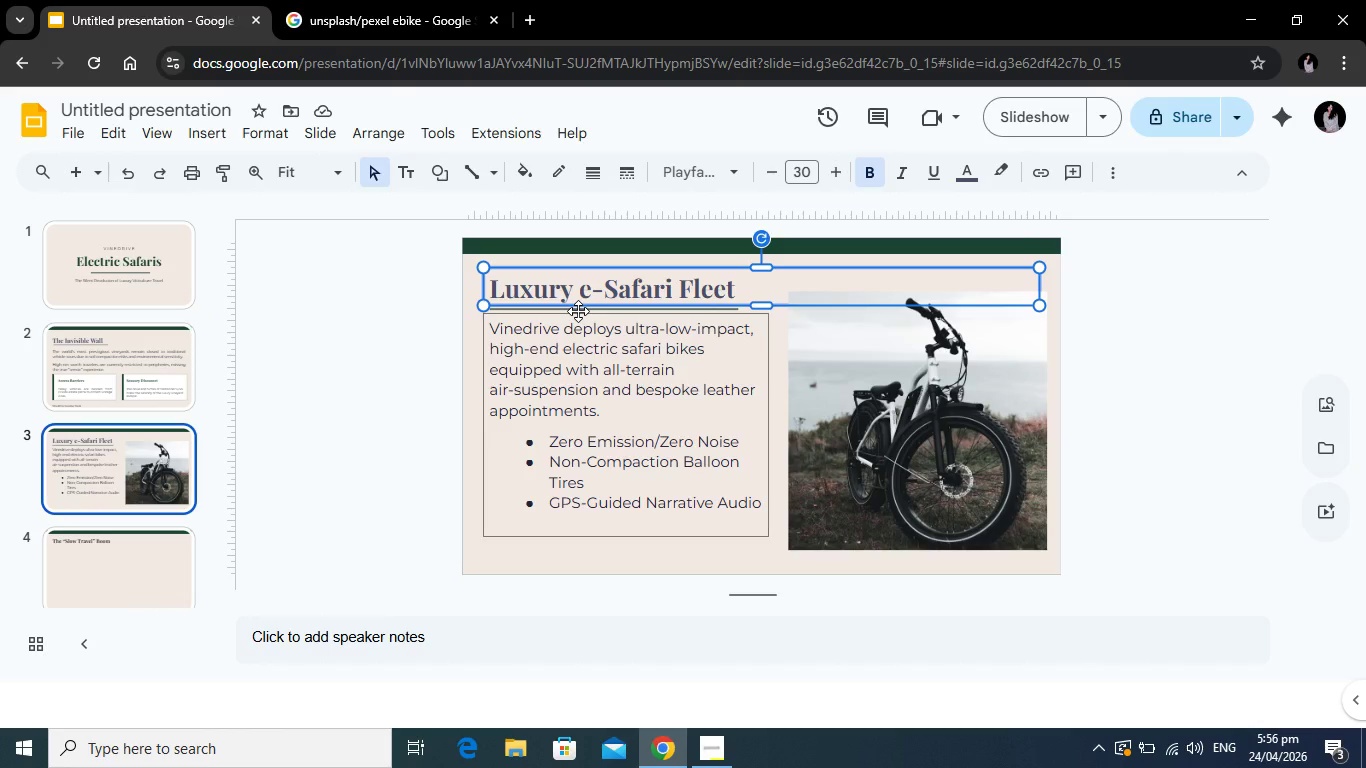 
left_click([578, 311])
 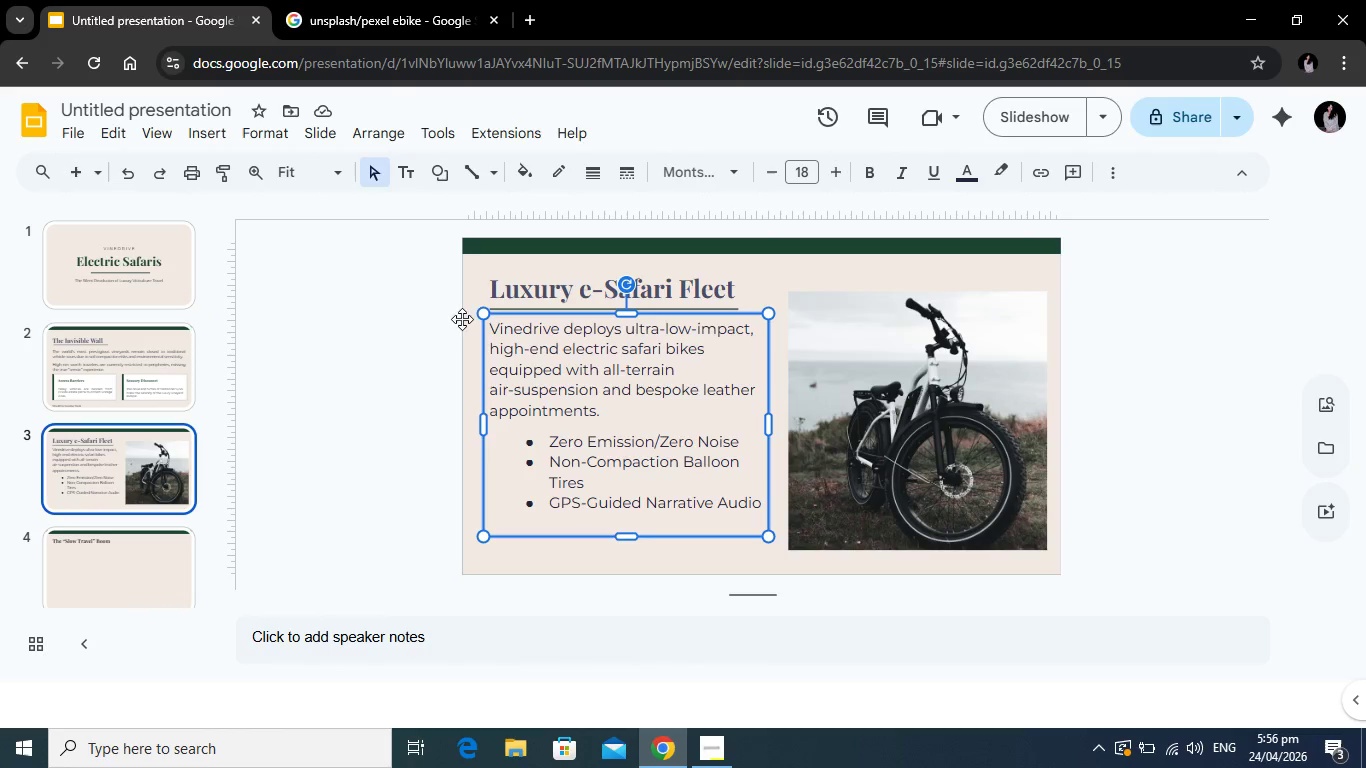 
left_click([372, 339])
 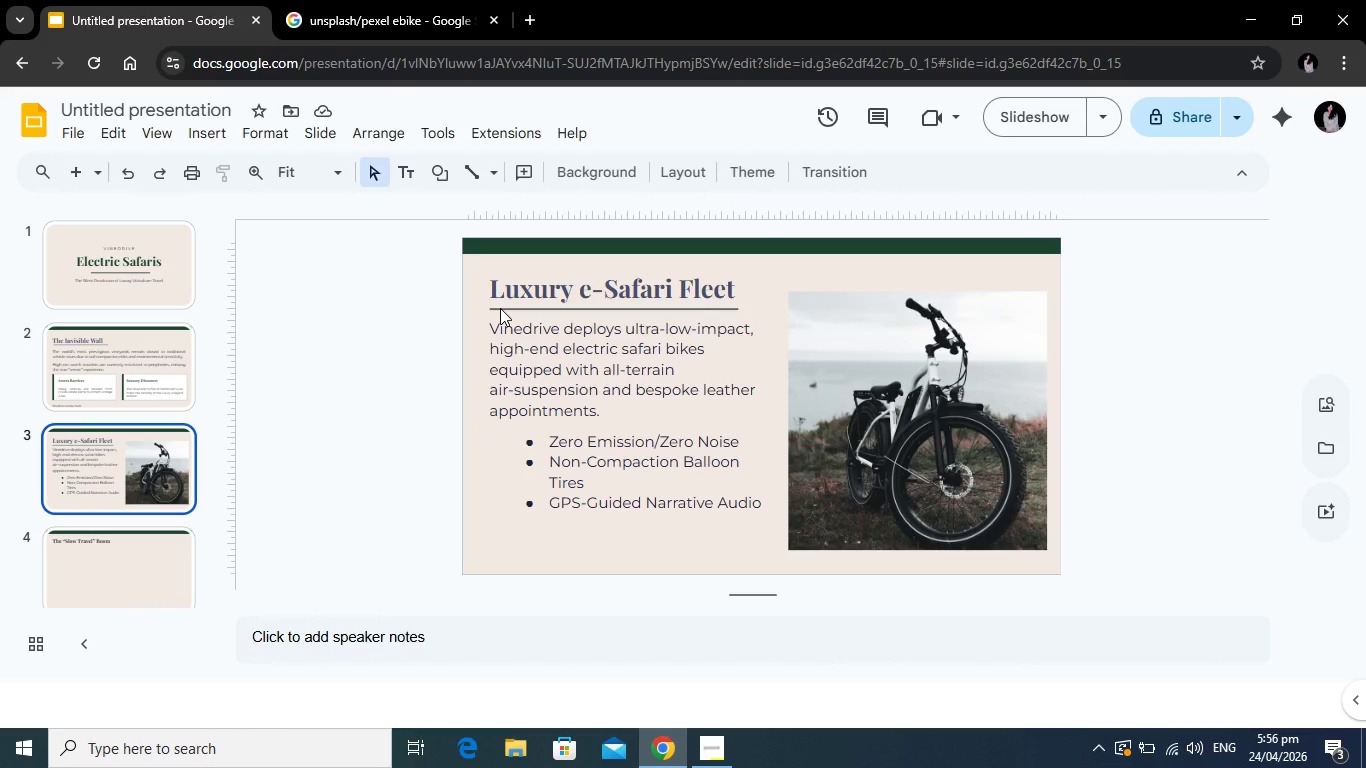 
left_click([500, 308])
 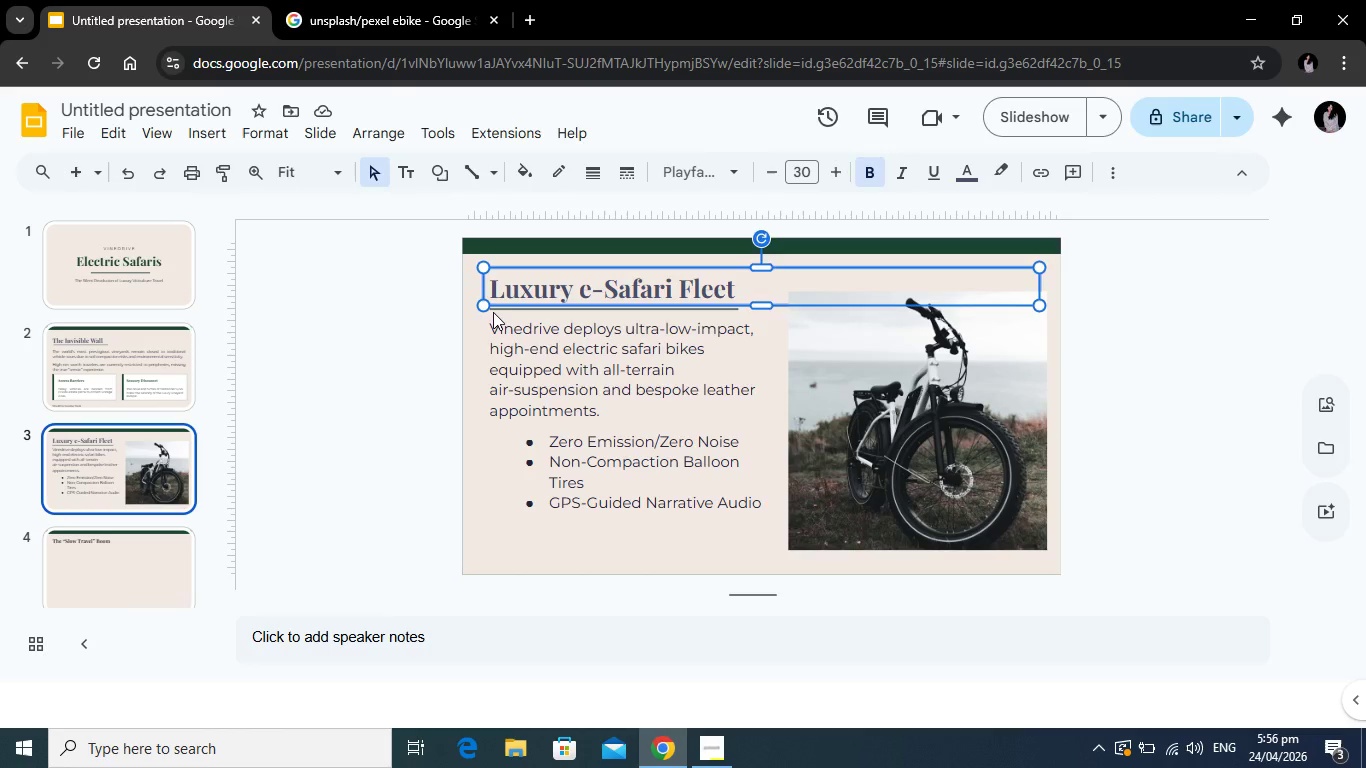 
left_click([493, 312])
 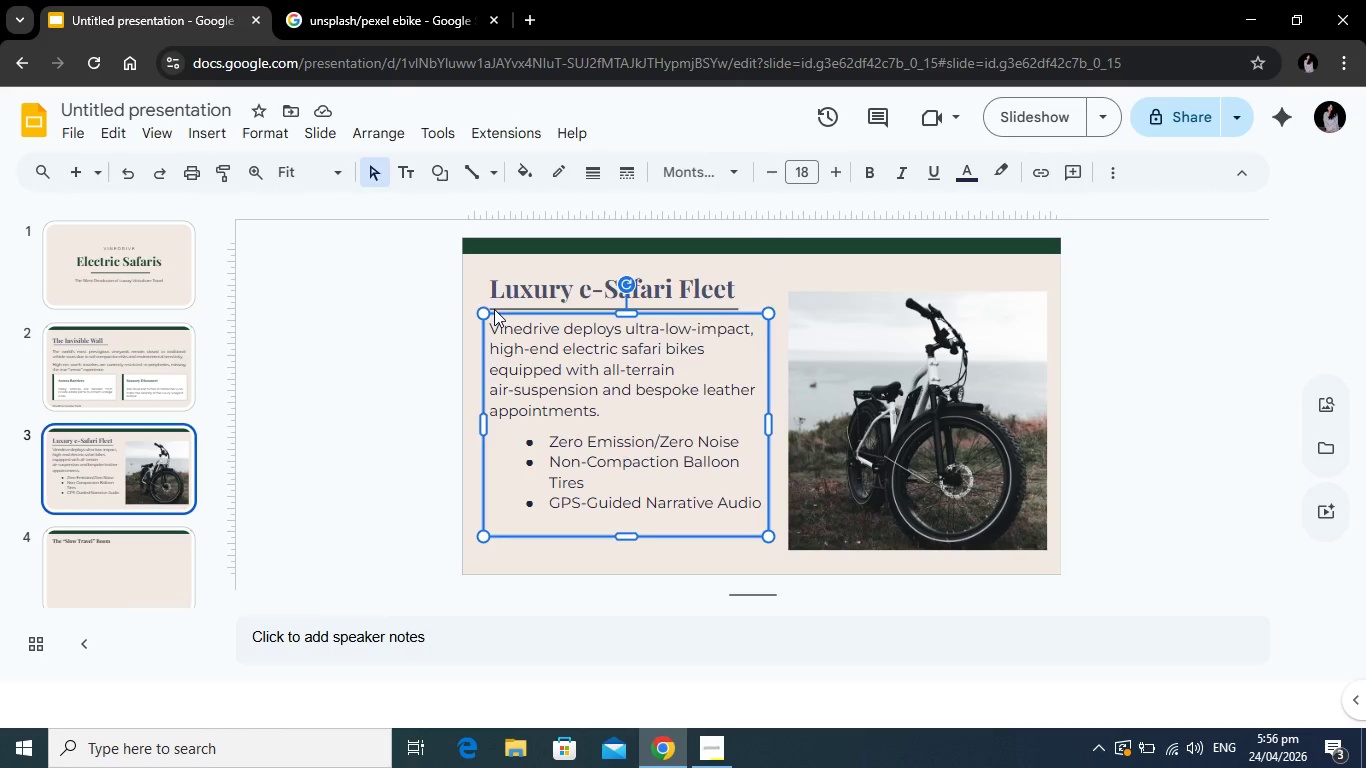 
left_click([494, 309])
 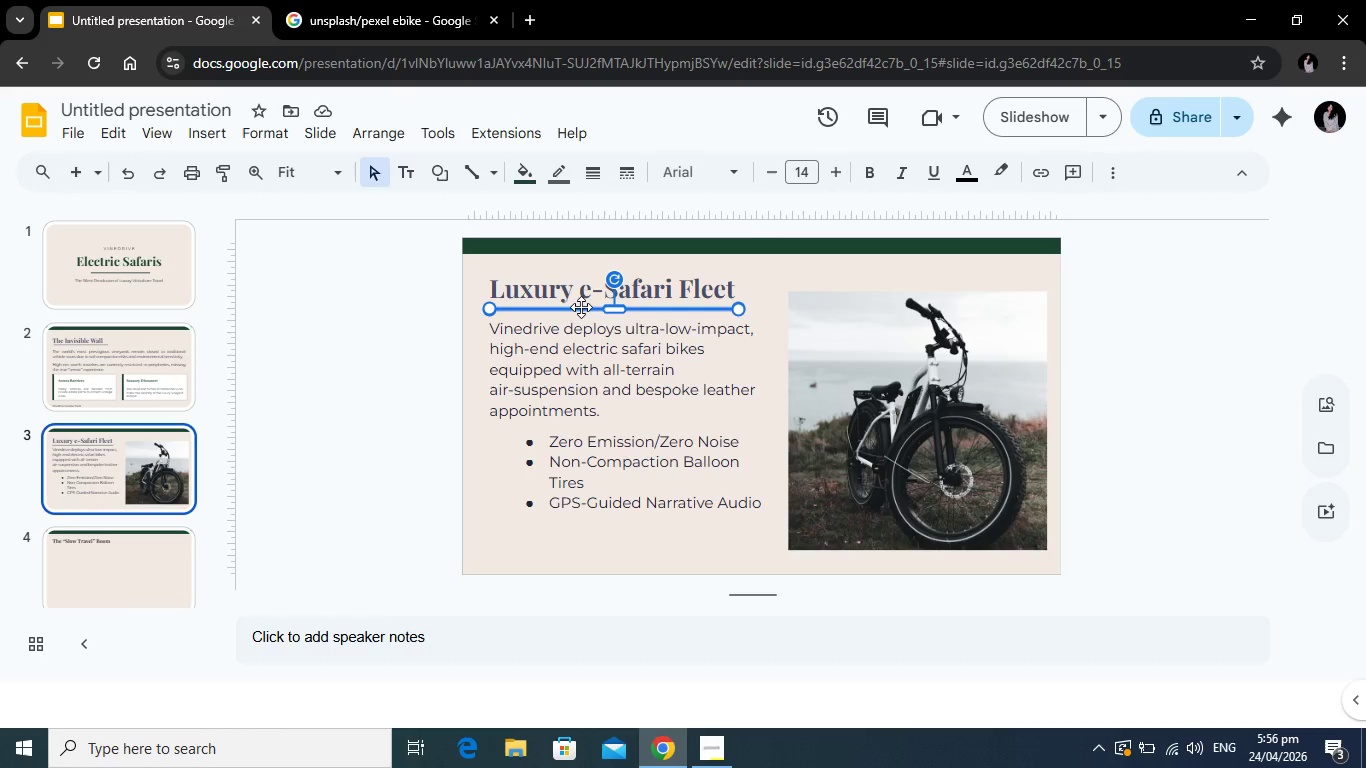 
left_click_drag(start_coordinate=[581, 307], to_coordinate=[588, 305])
 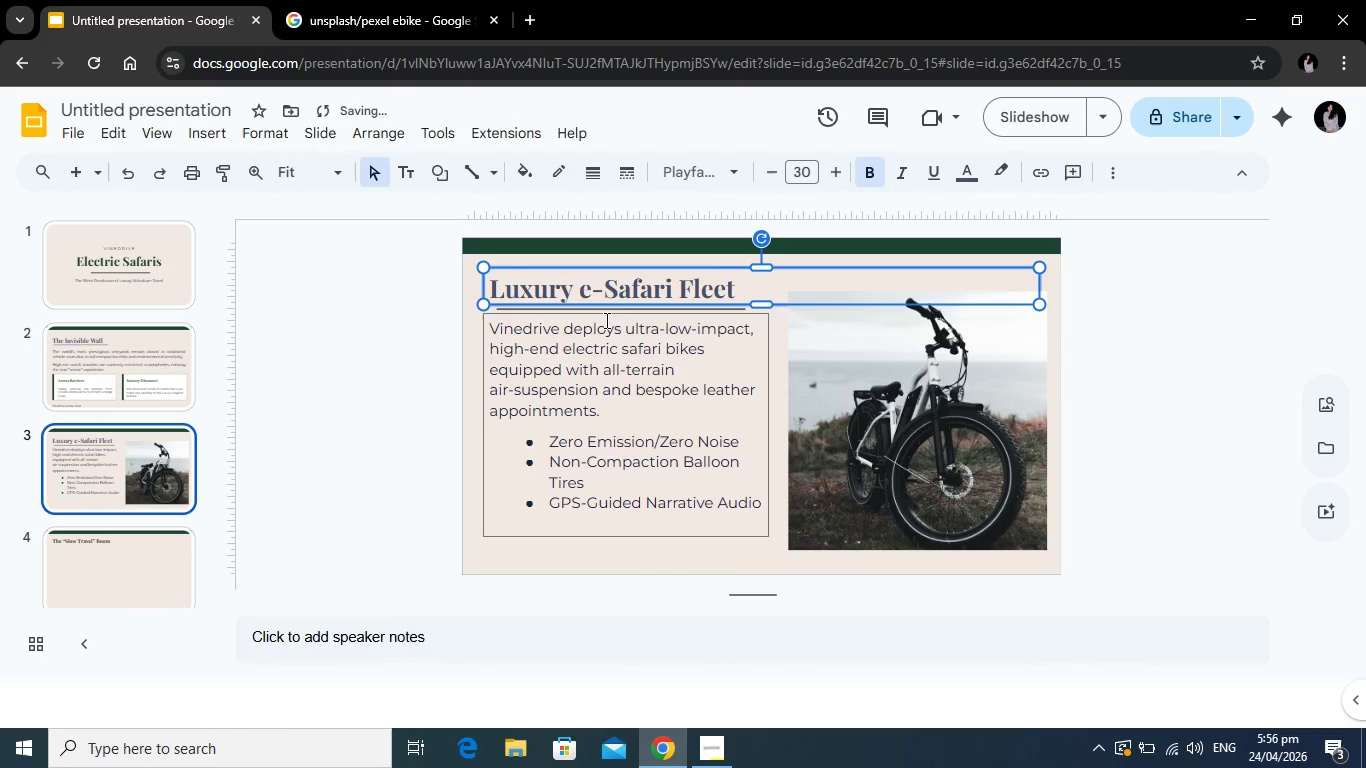 
left_click([612, 309])
 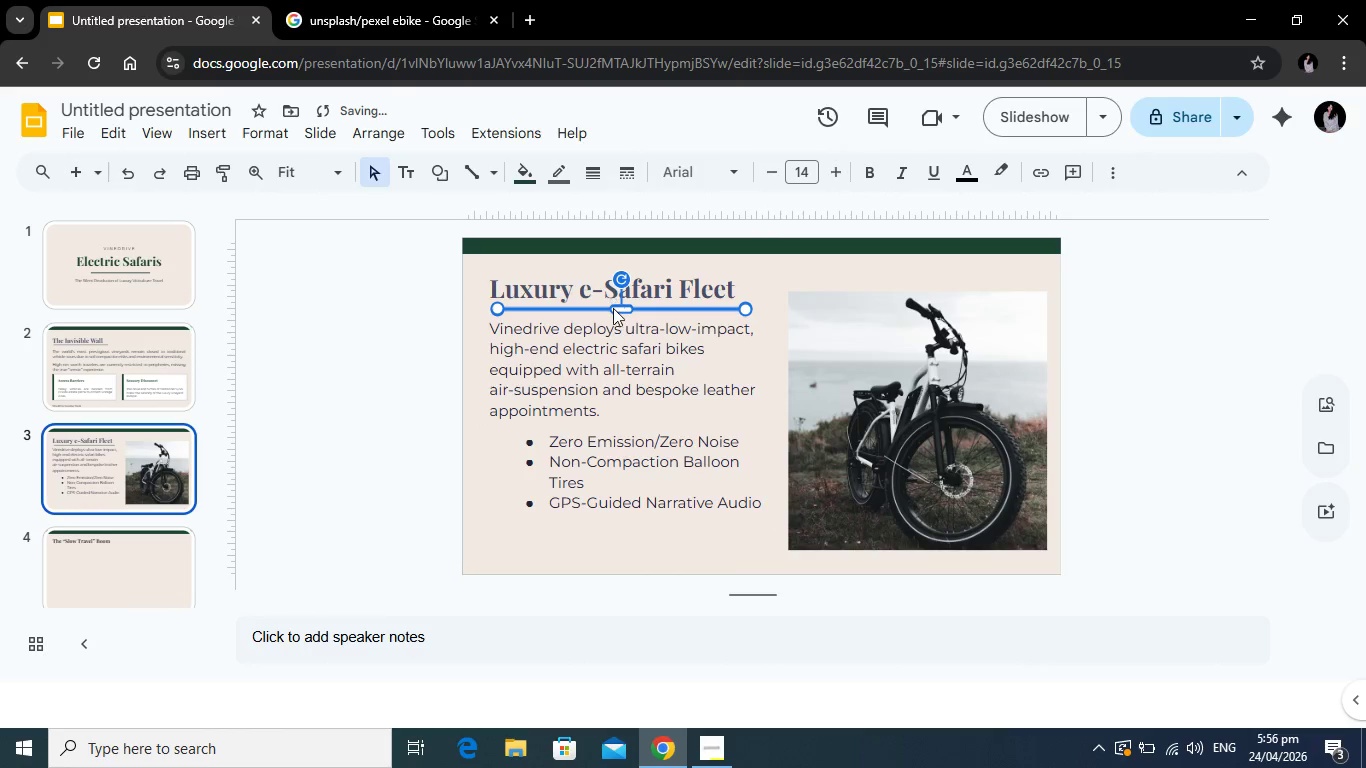 
left_click_drag(start_coordinate=[613, 308], to_coordinate=[592, 307])
 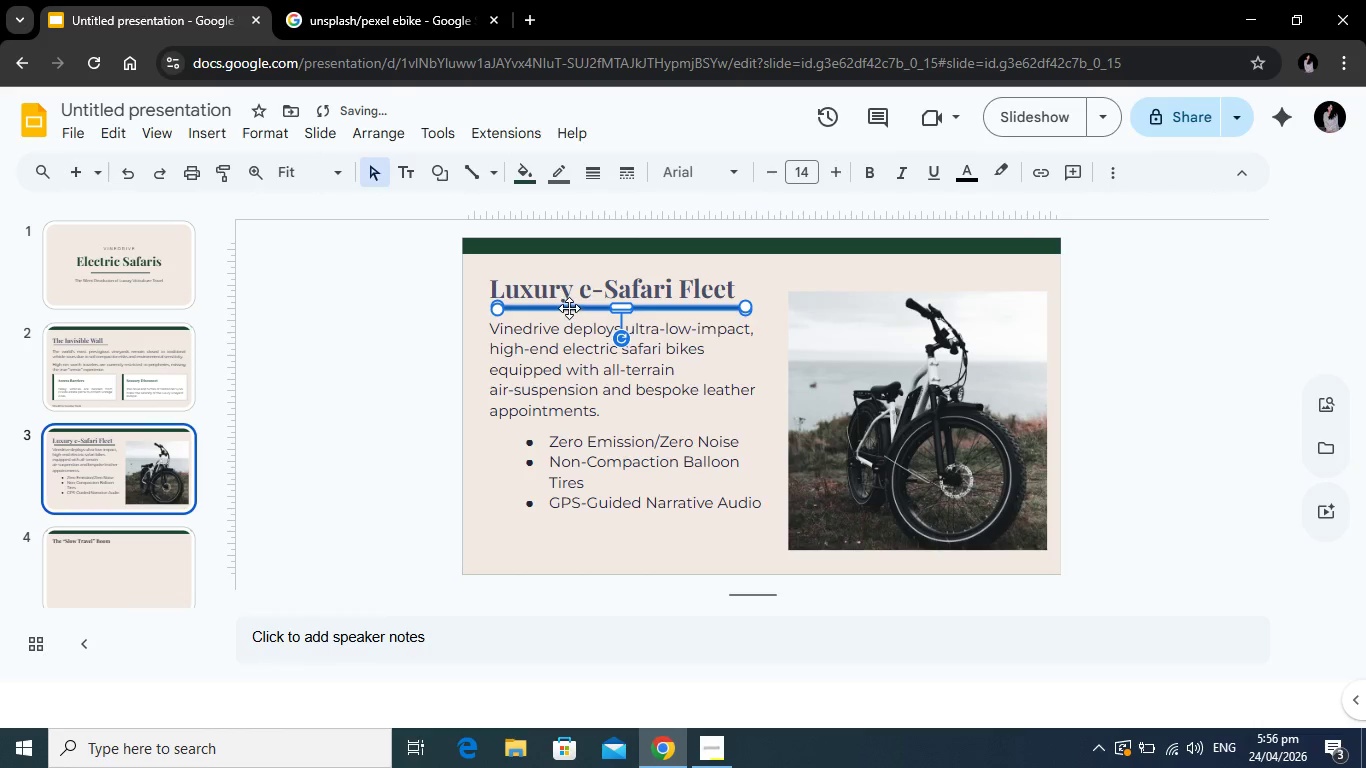 
left_click_drag(start_coordinate=[569, 308], to_coordinate=[562, 305])
 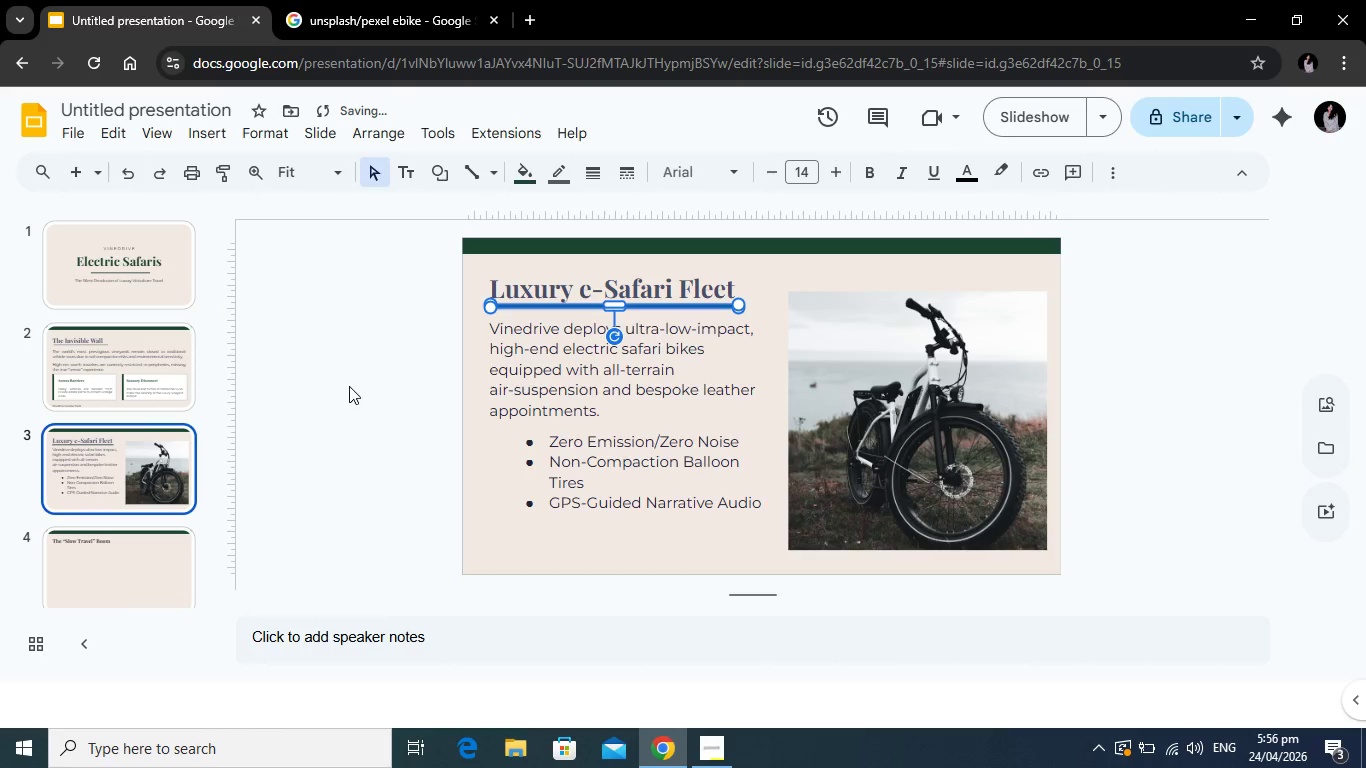 
left_click([349, 386])
 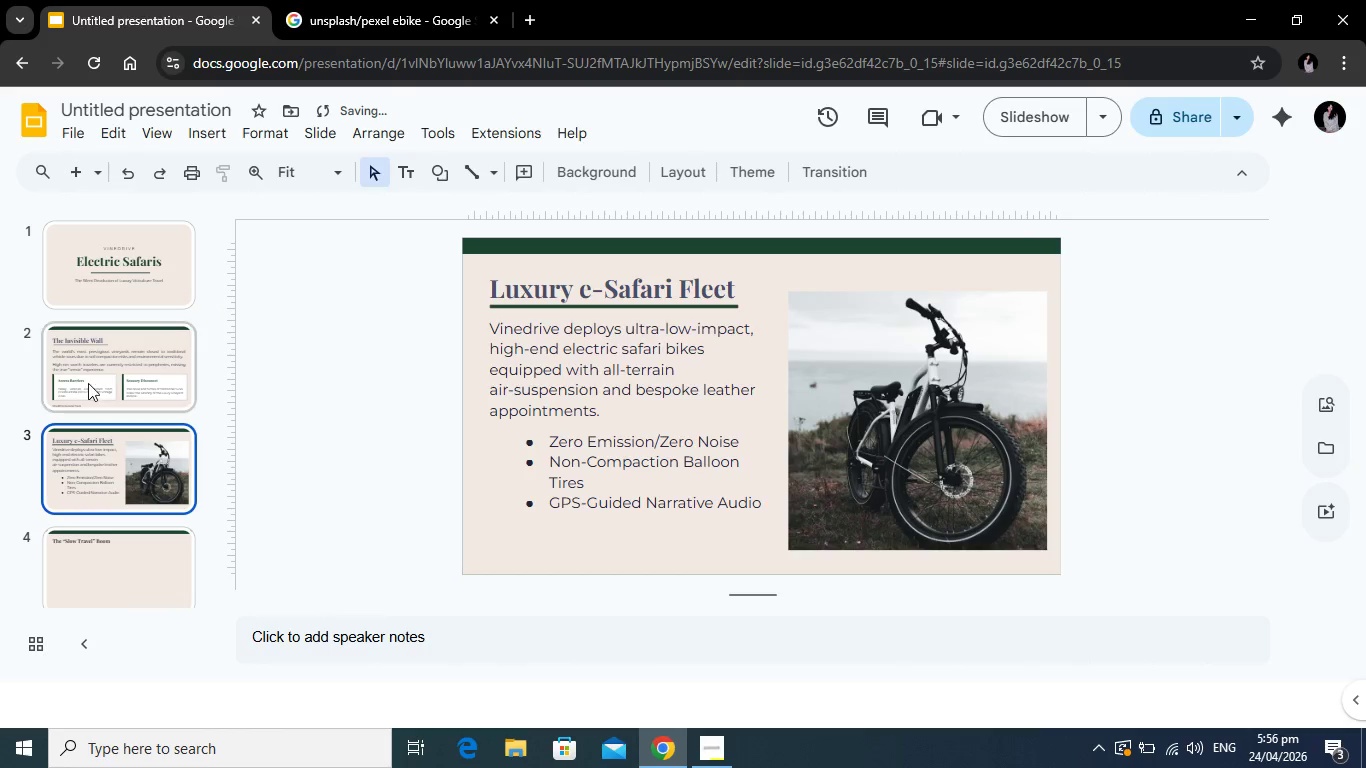 
left_click([102, 372])
 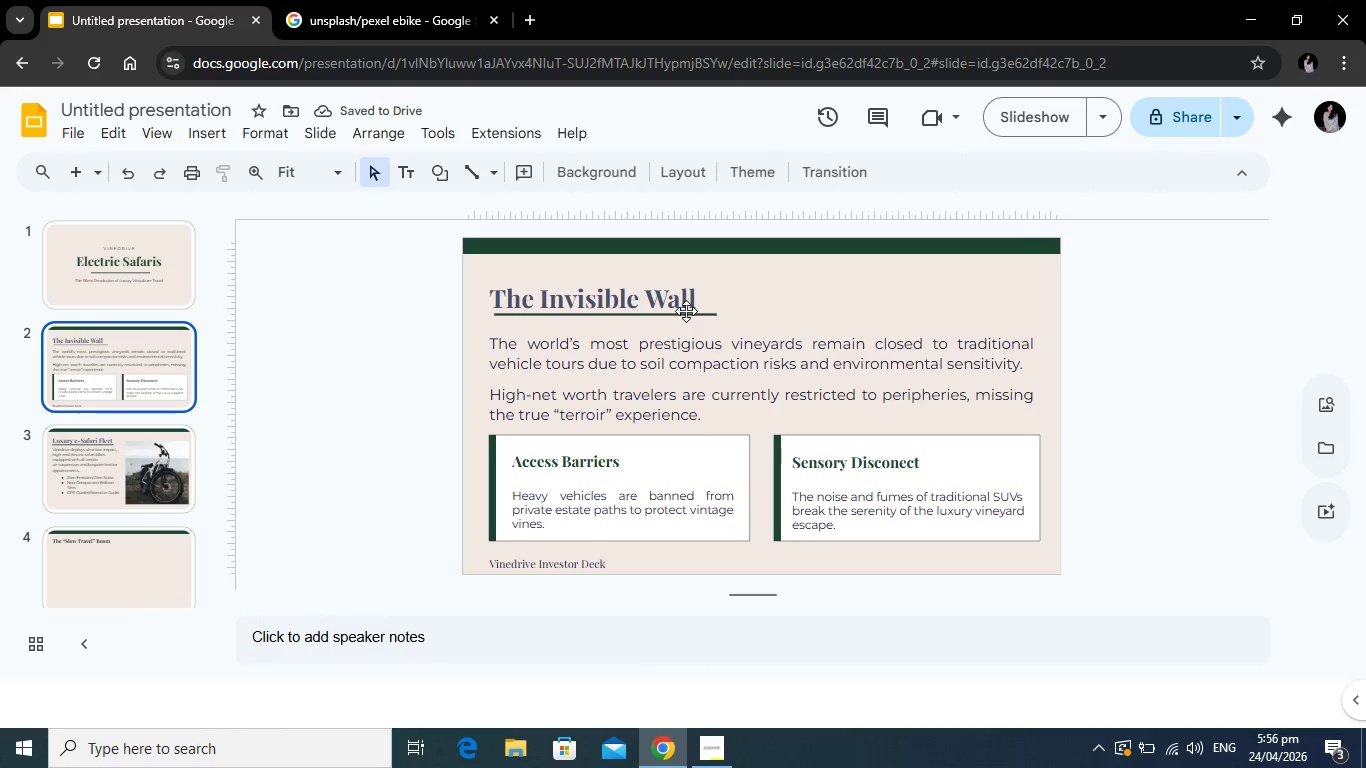 
left_click_drag(start_coordinate=[685, 313], to_coordinate=[679, 311])
 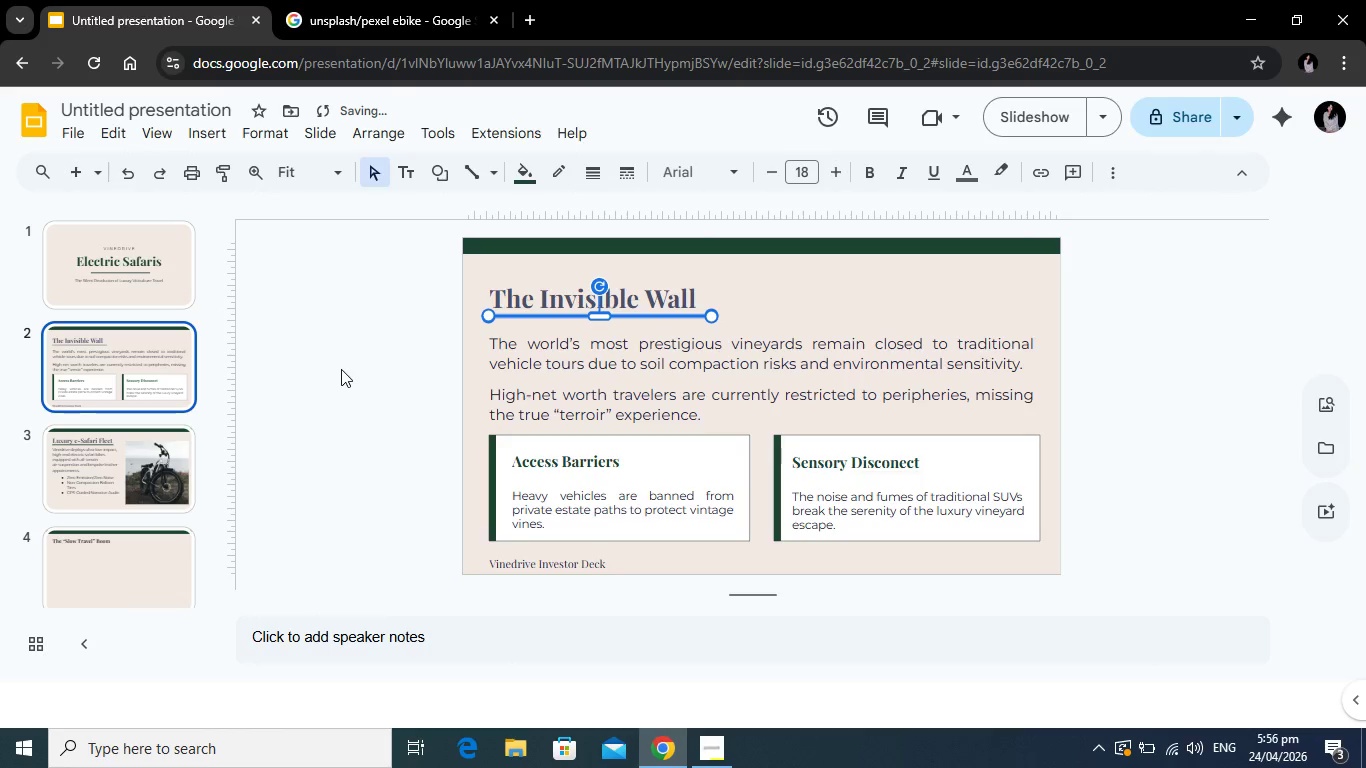 
left_click([341, 369])
 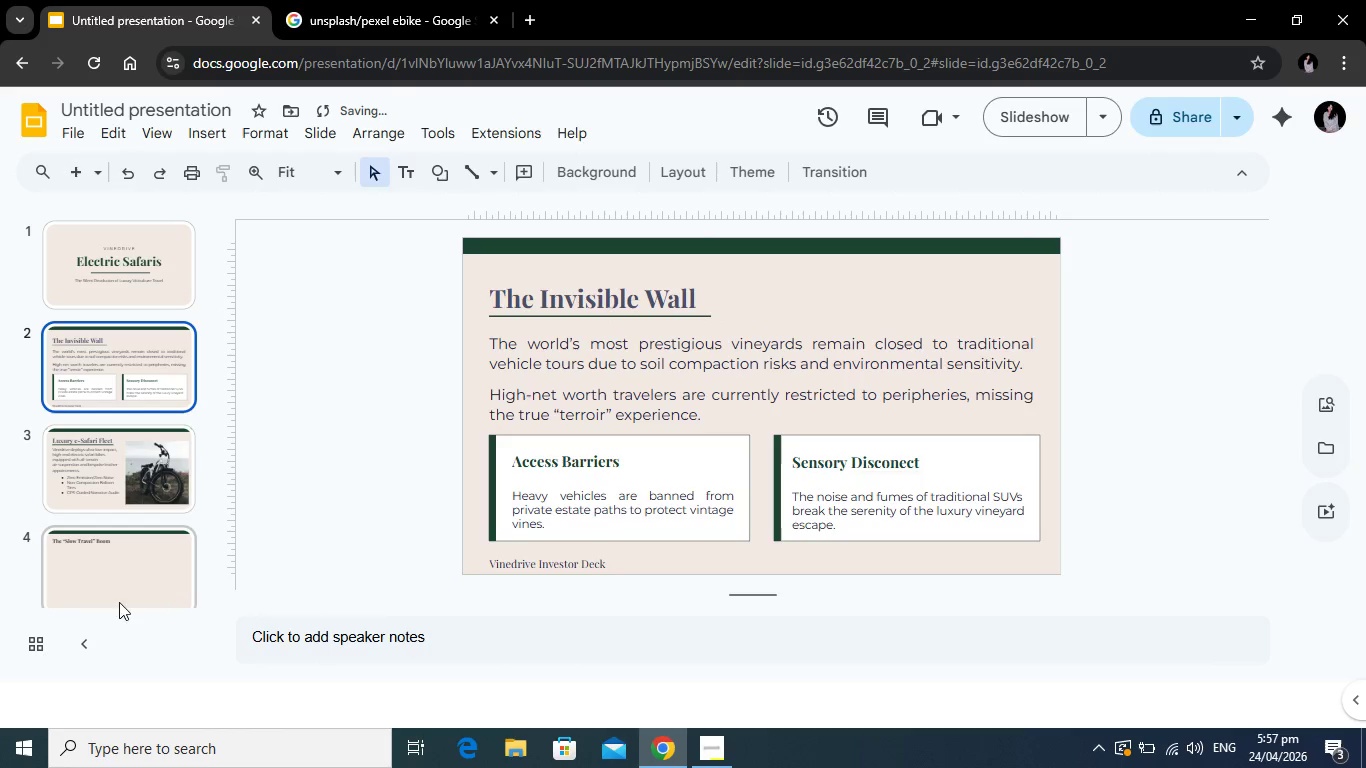 
left_click([130, 490])
 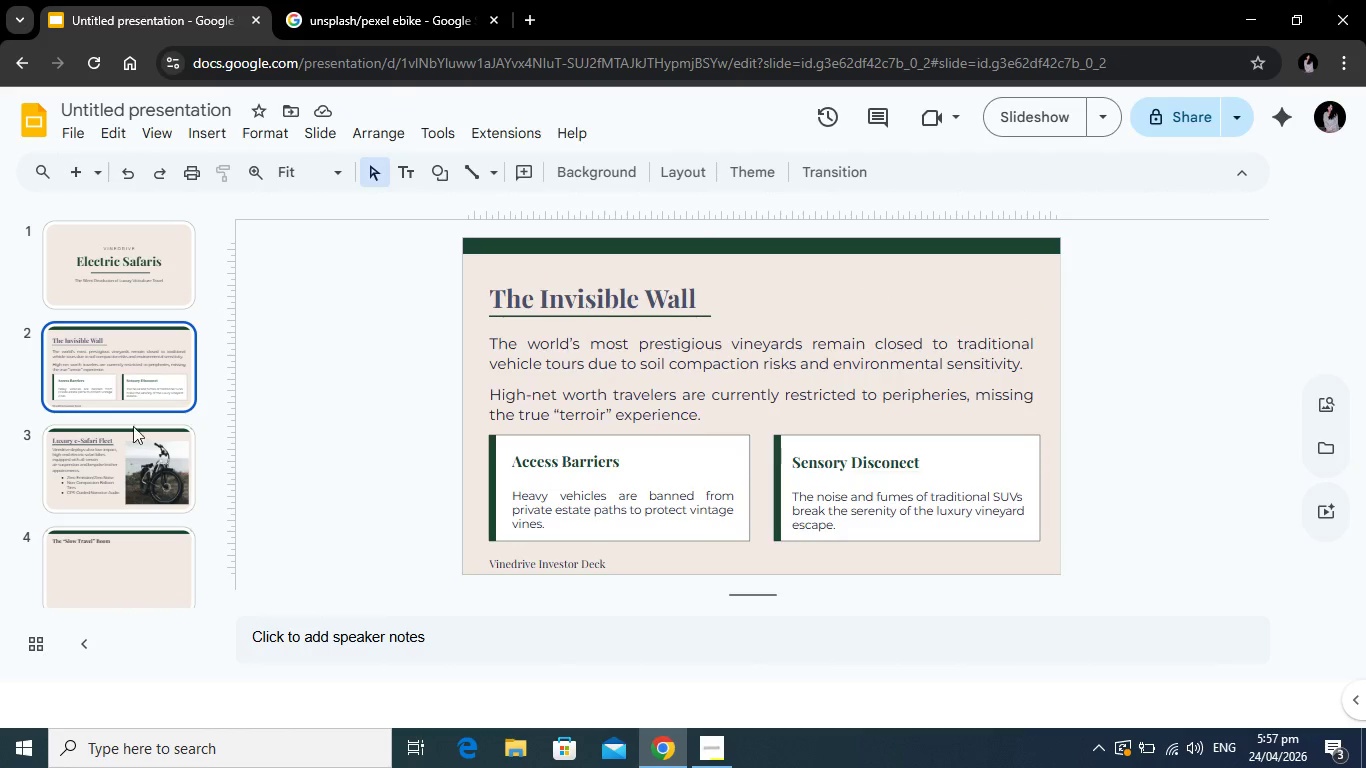 
left_click([133, 470])
 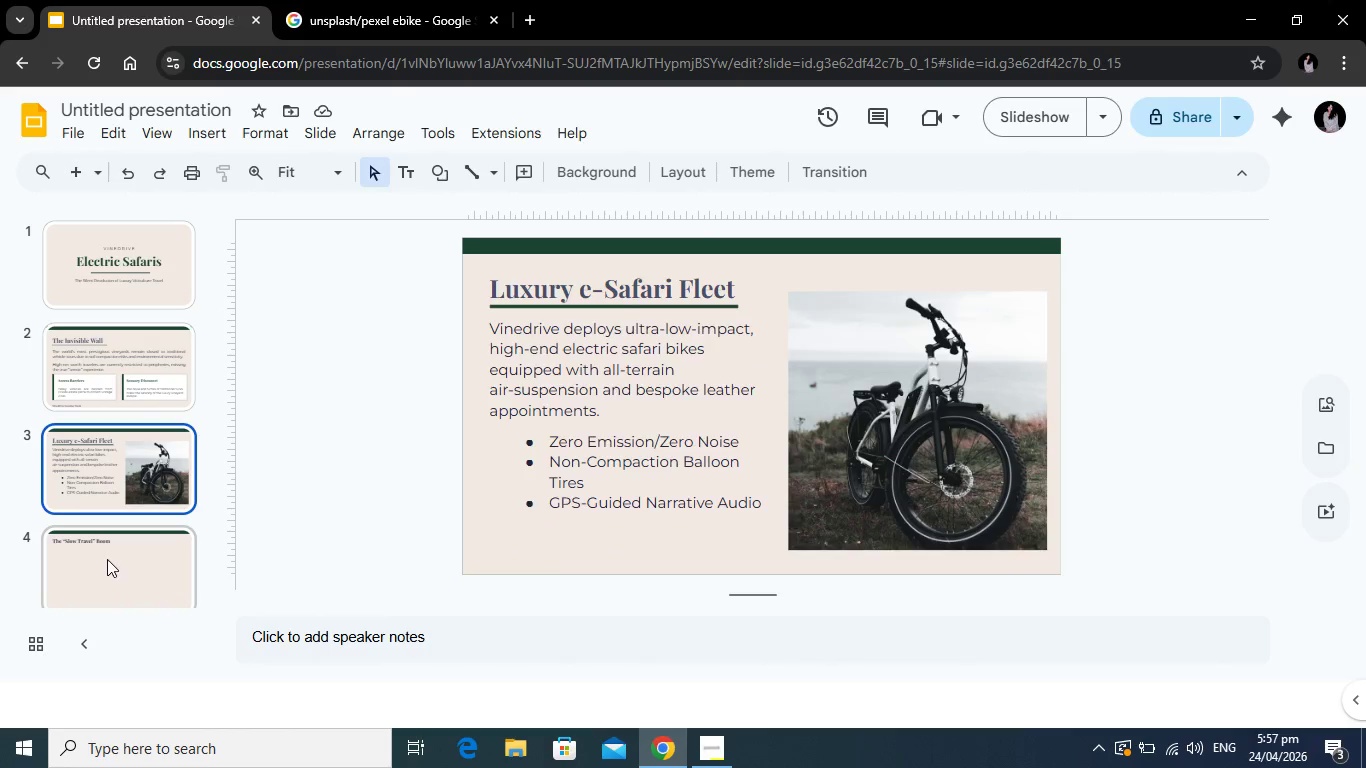 
left_click([107, 559])
 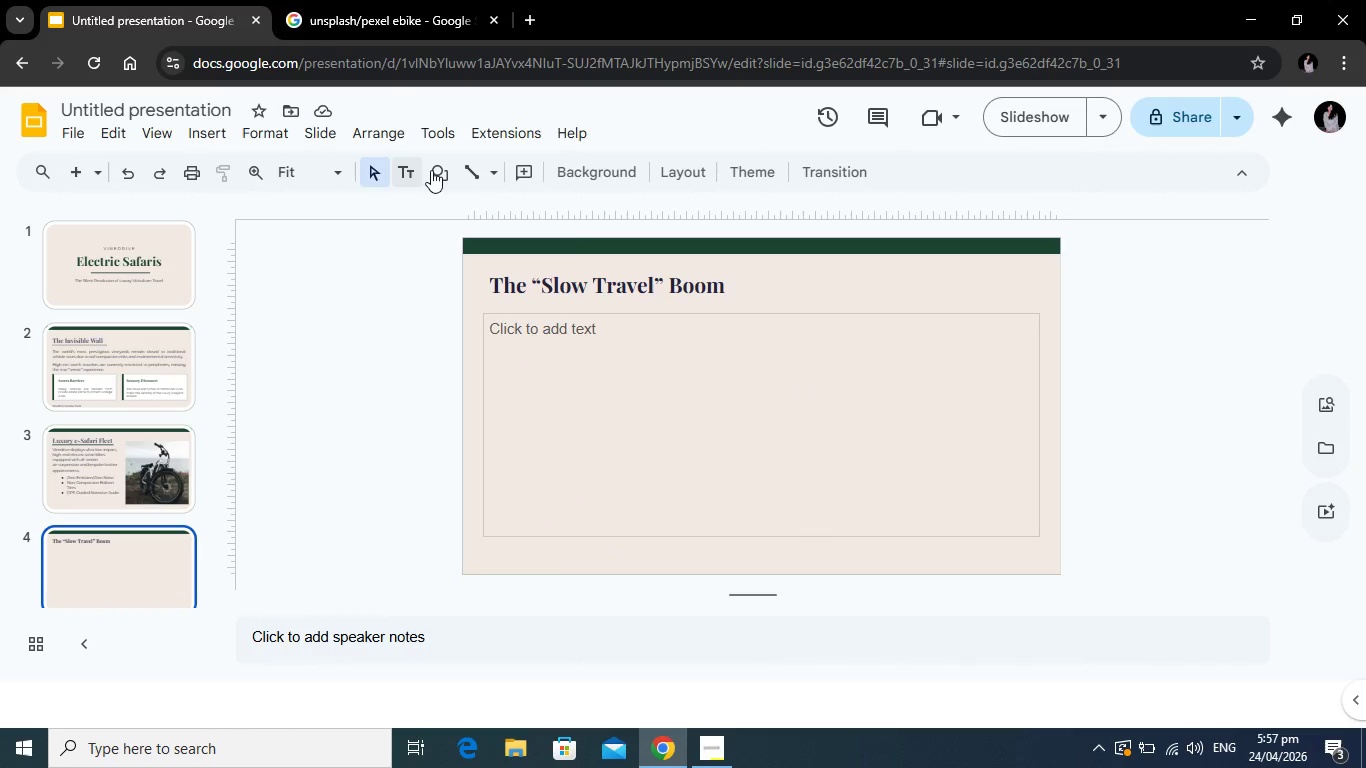 
left_click([433, 170])
 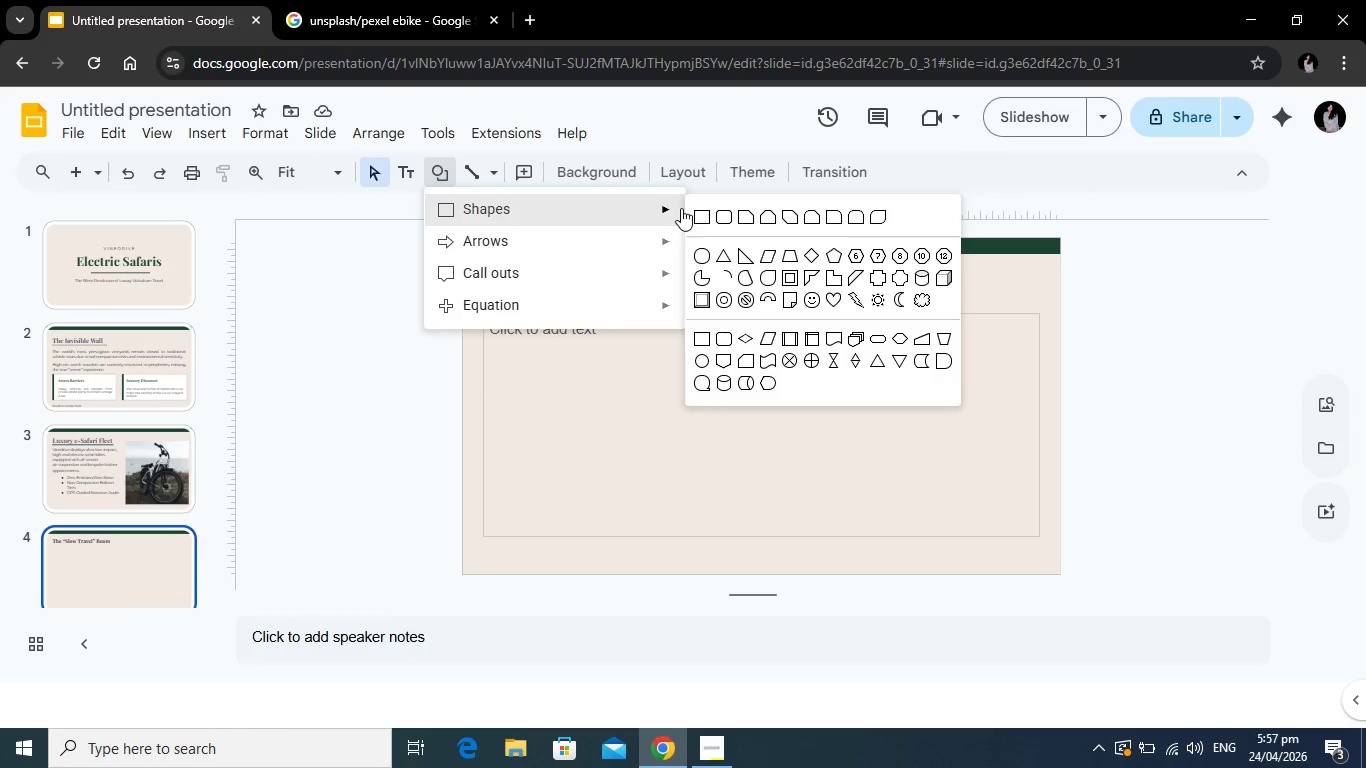 
left_click([695, 212])
 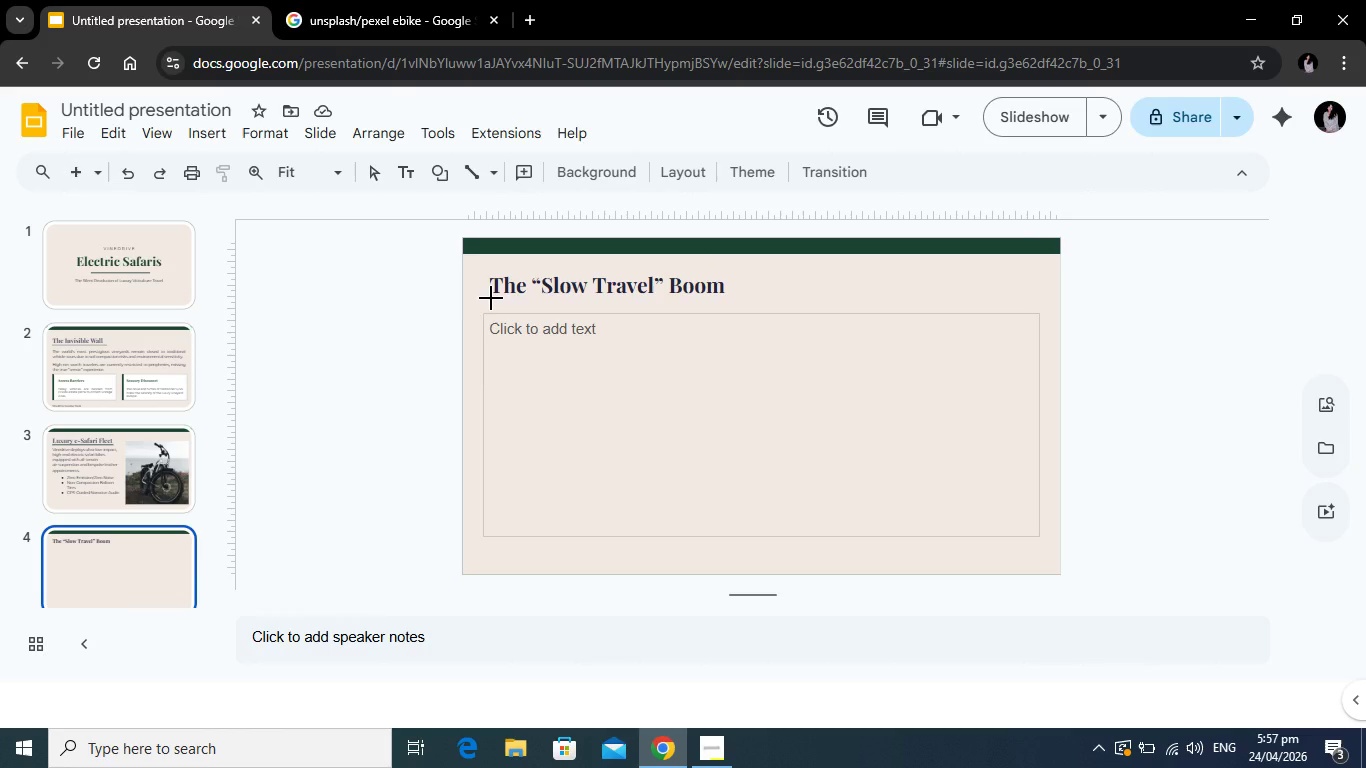 
left_click_drag(start_coordinate=[491, 298], to_coordinate=[727, 296])
 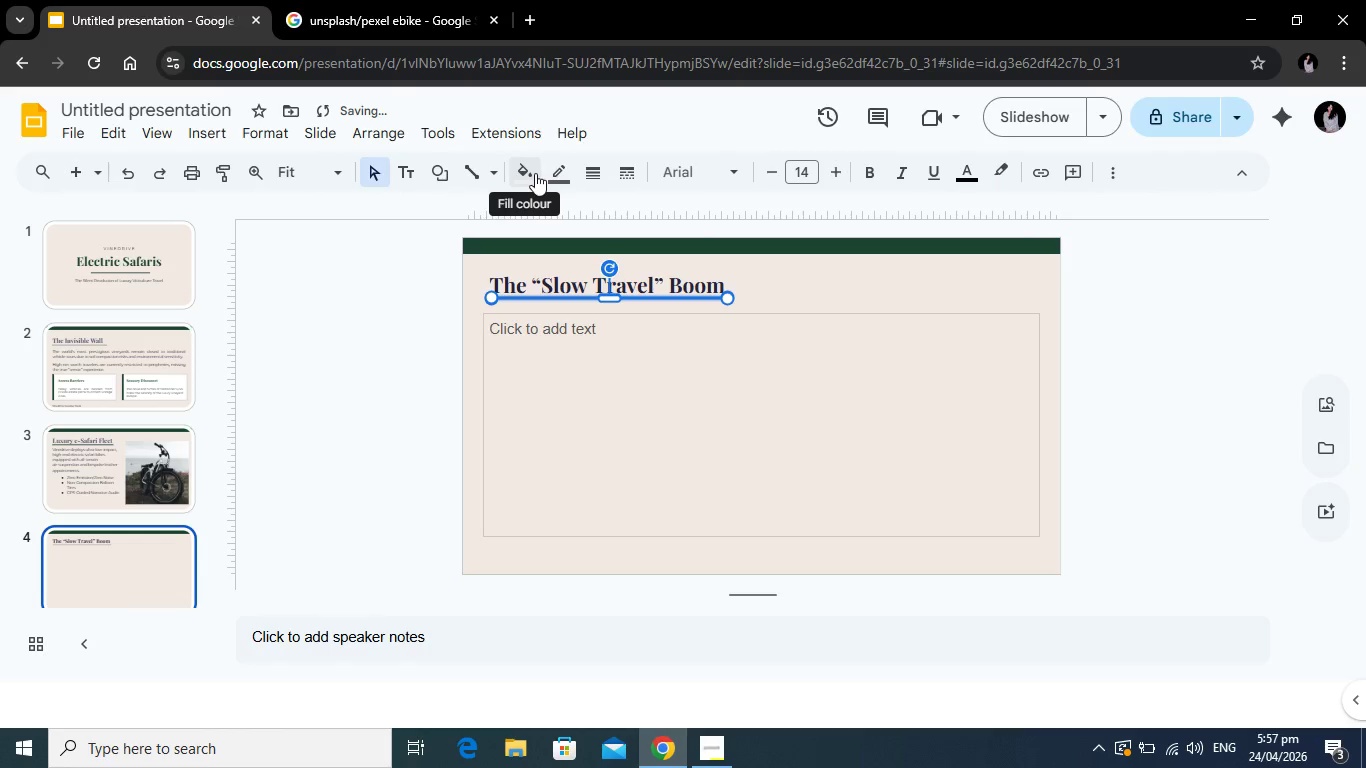 
left_click([535, 173])
 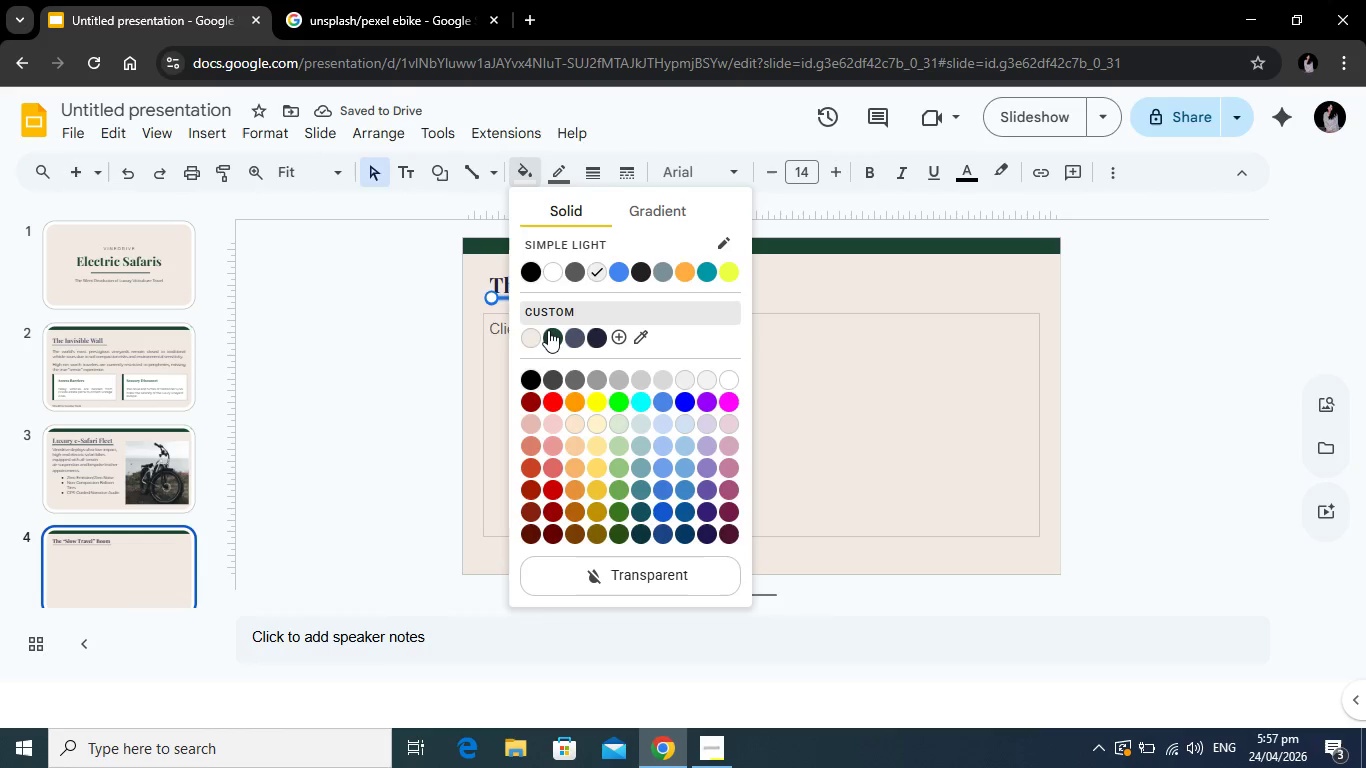 
left_click([548, 331])
 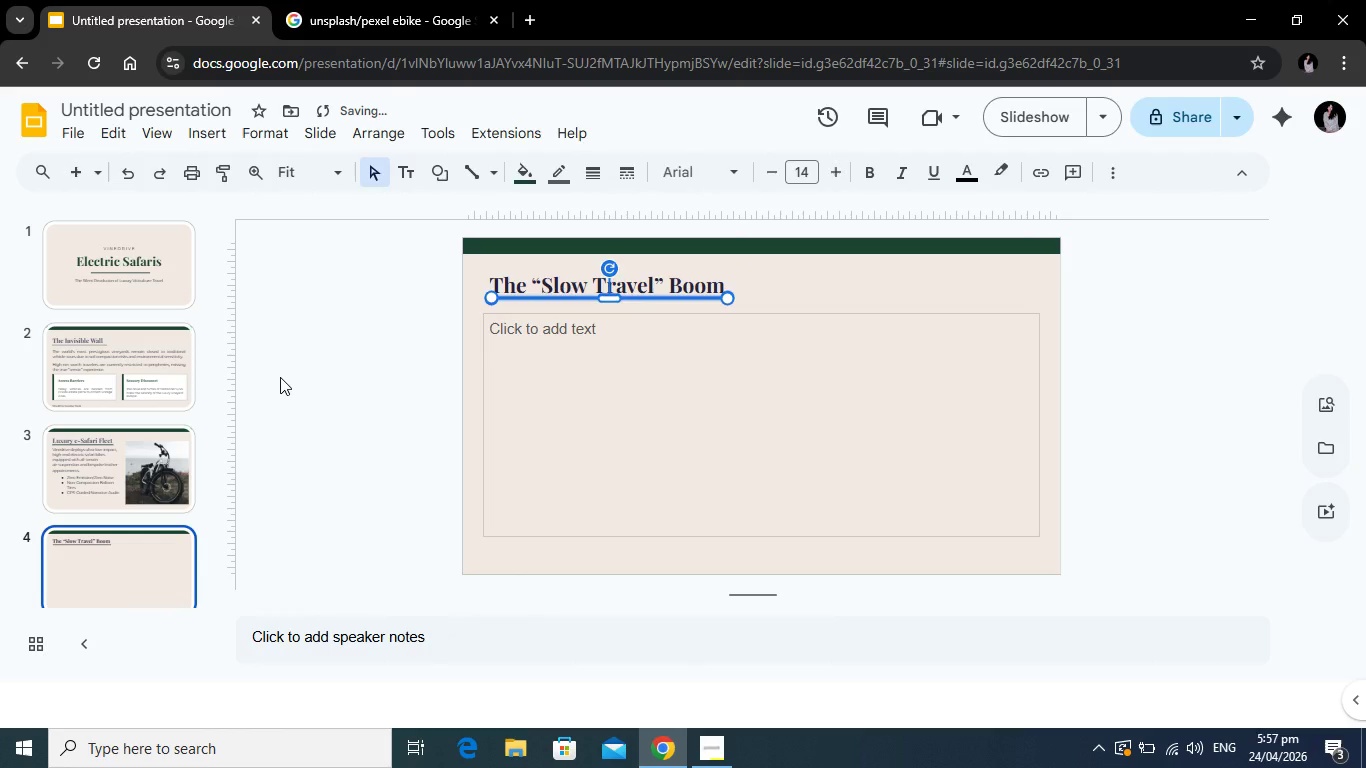 
left_click([280, 377])
 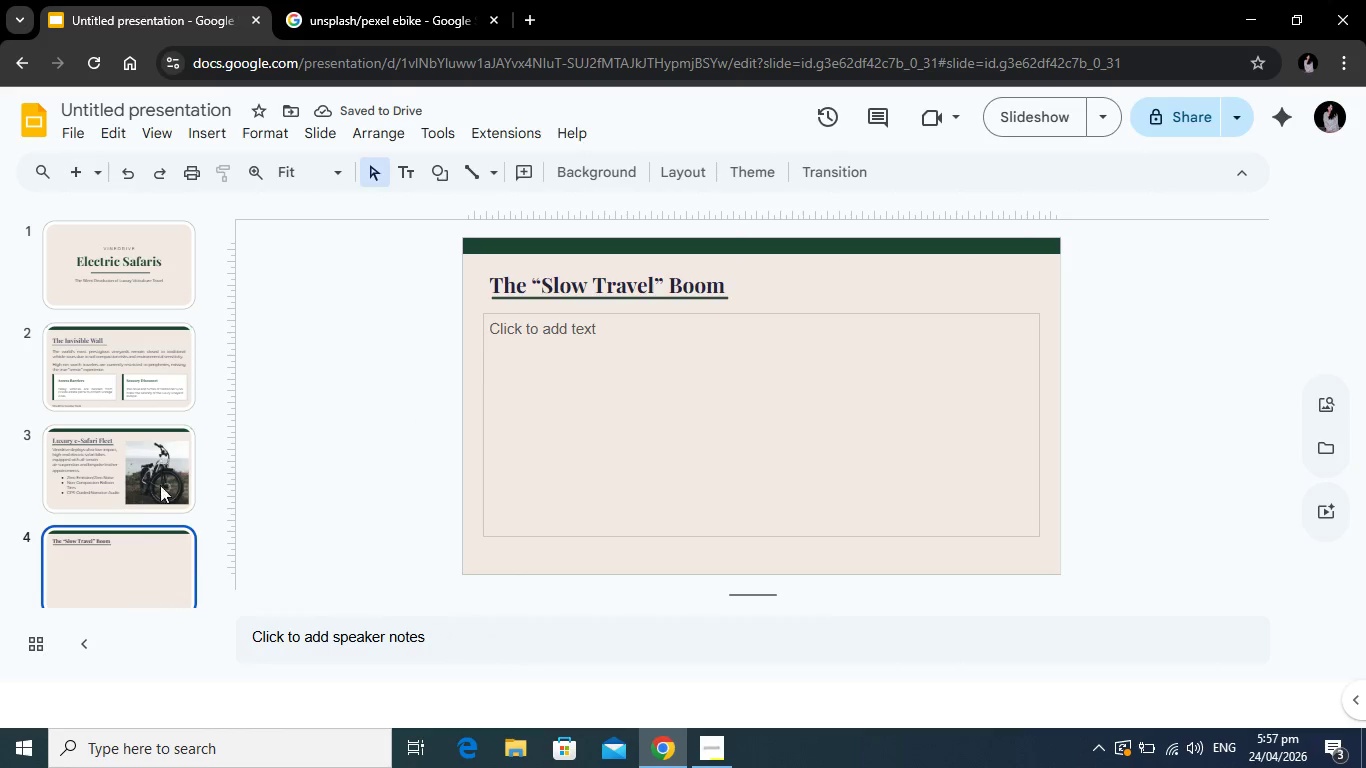 
wait(8.11)
 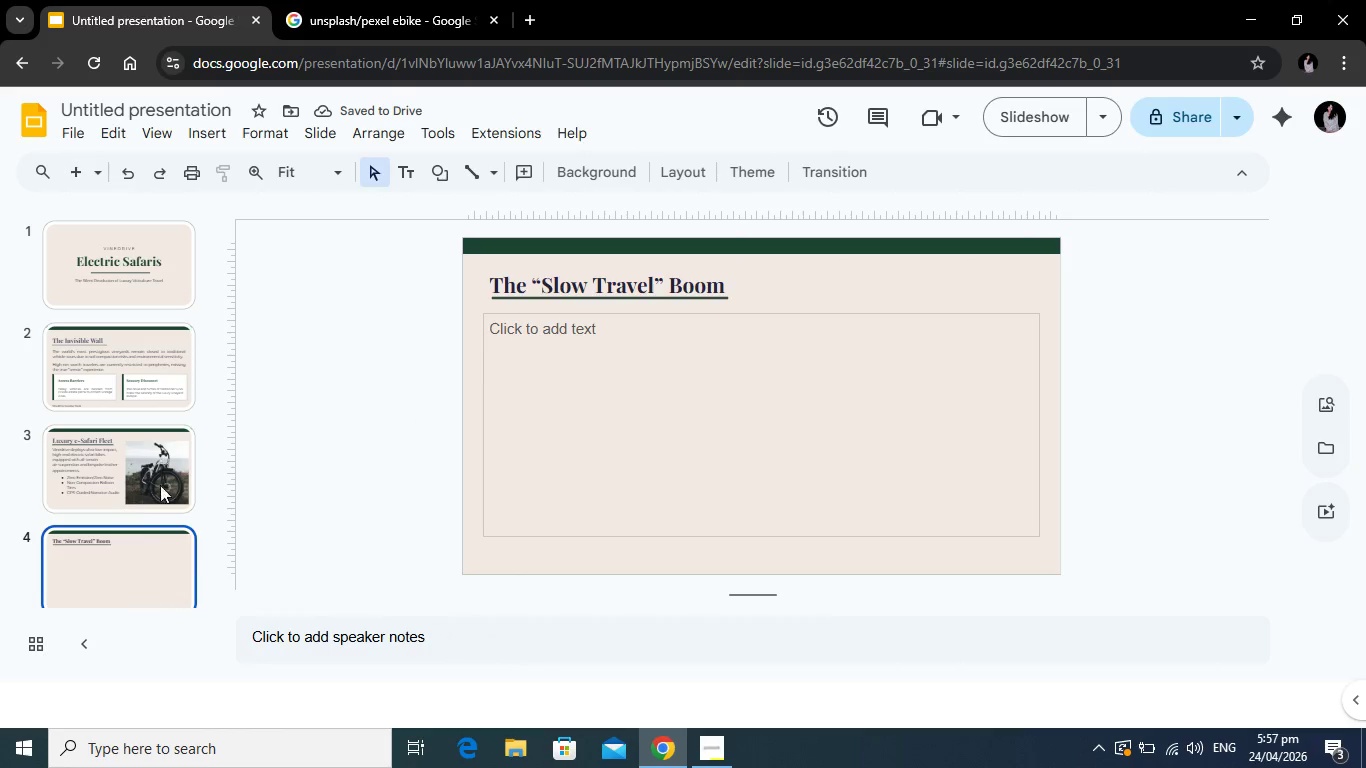 
left_click([562, 349])
 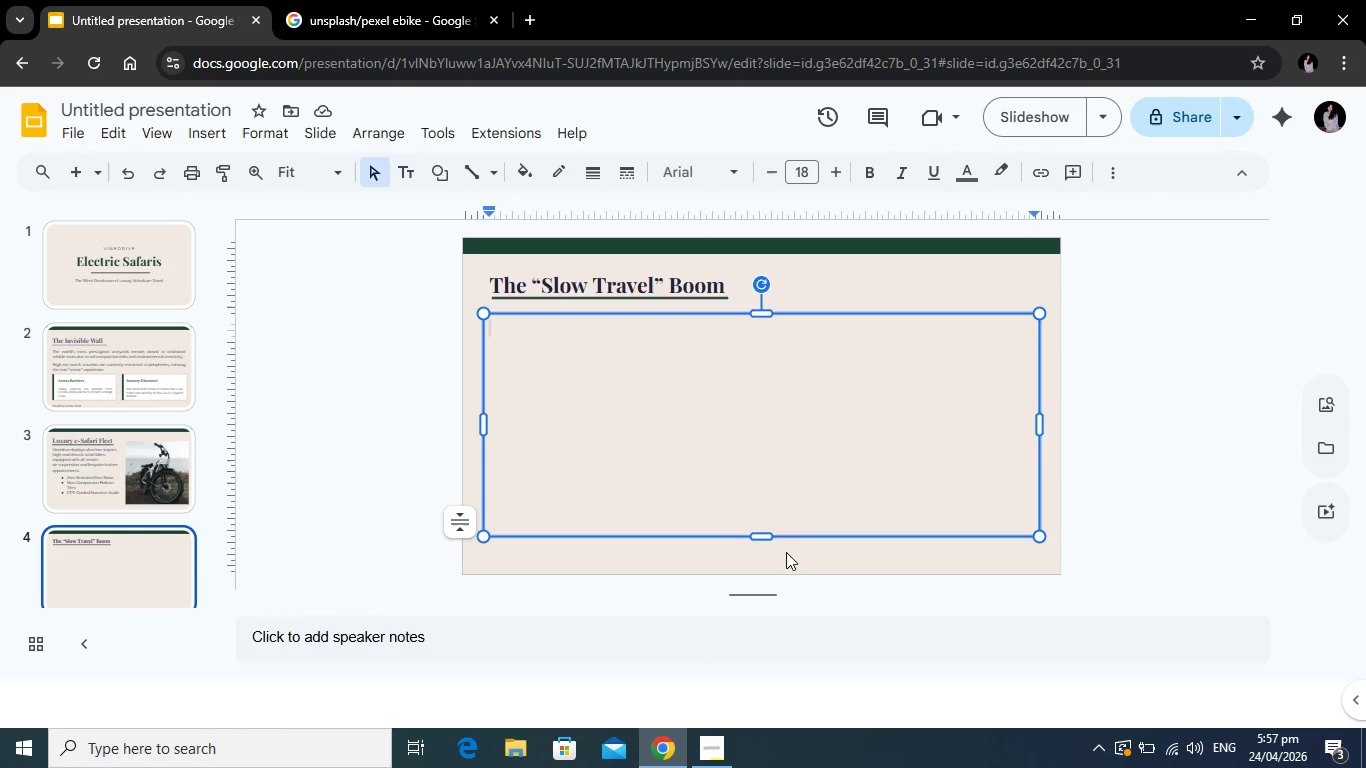 
left_click_drag(start_coordinate=[766, 537], to_coordinate=[764, 347])
 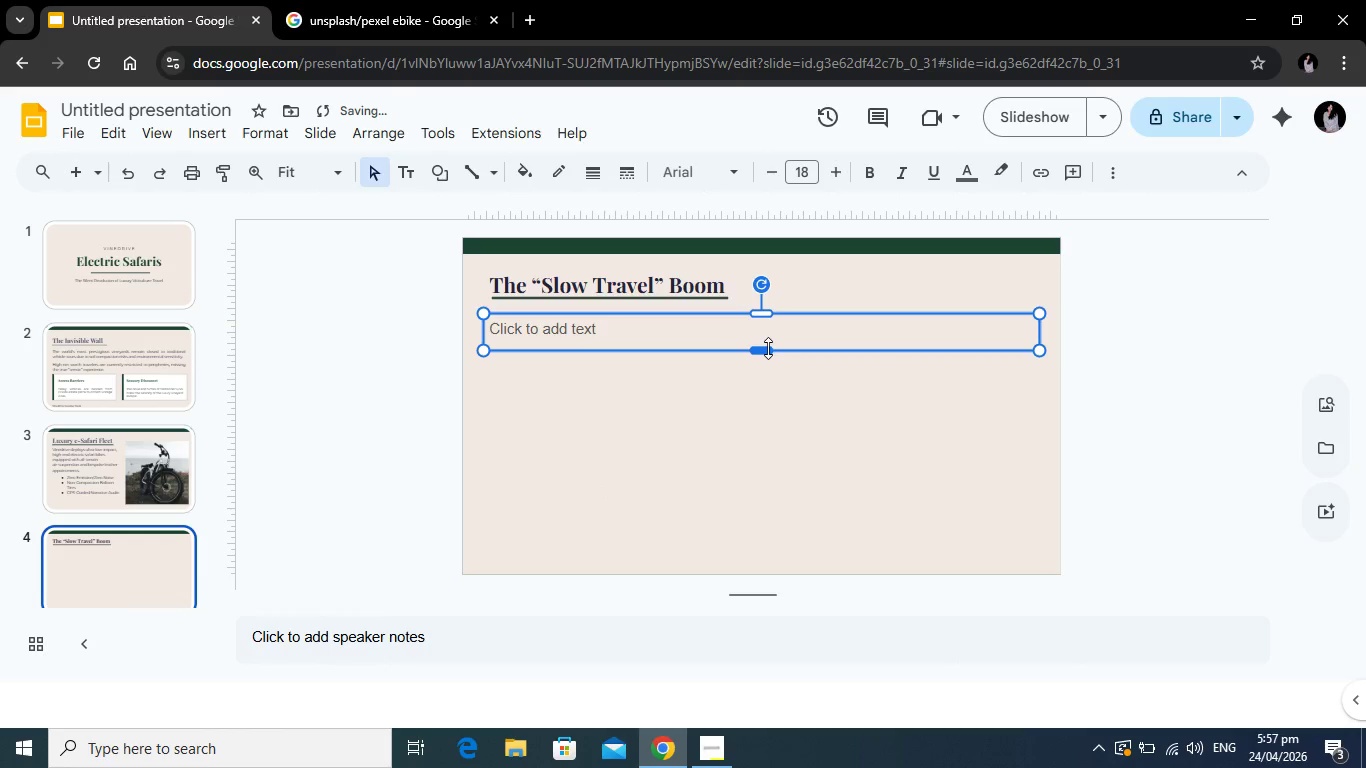 
left_click_drag(start_coordinate=[768, 348], to_coordinate=[768, 340])
 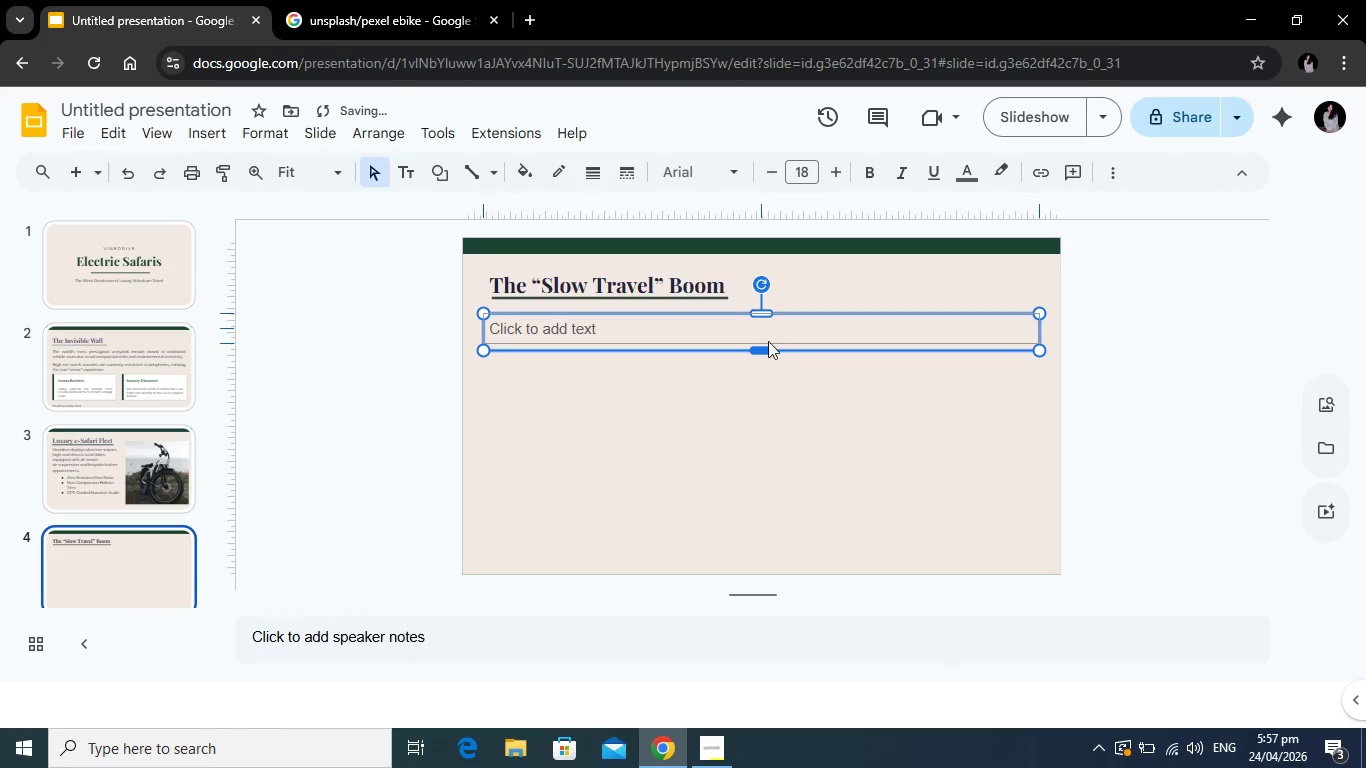 
double_click([768, 340])
 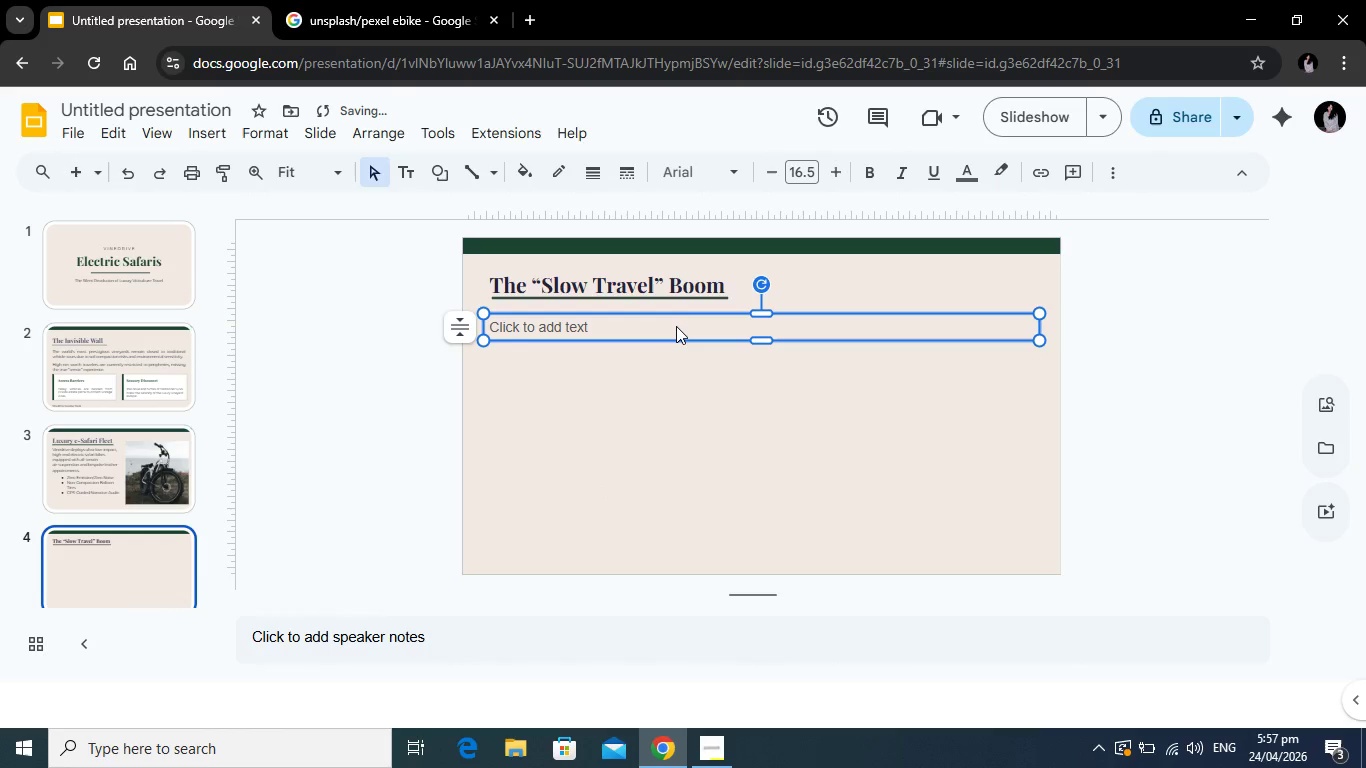 
left_click([676, 326])
 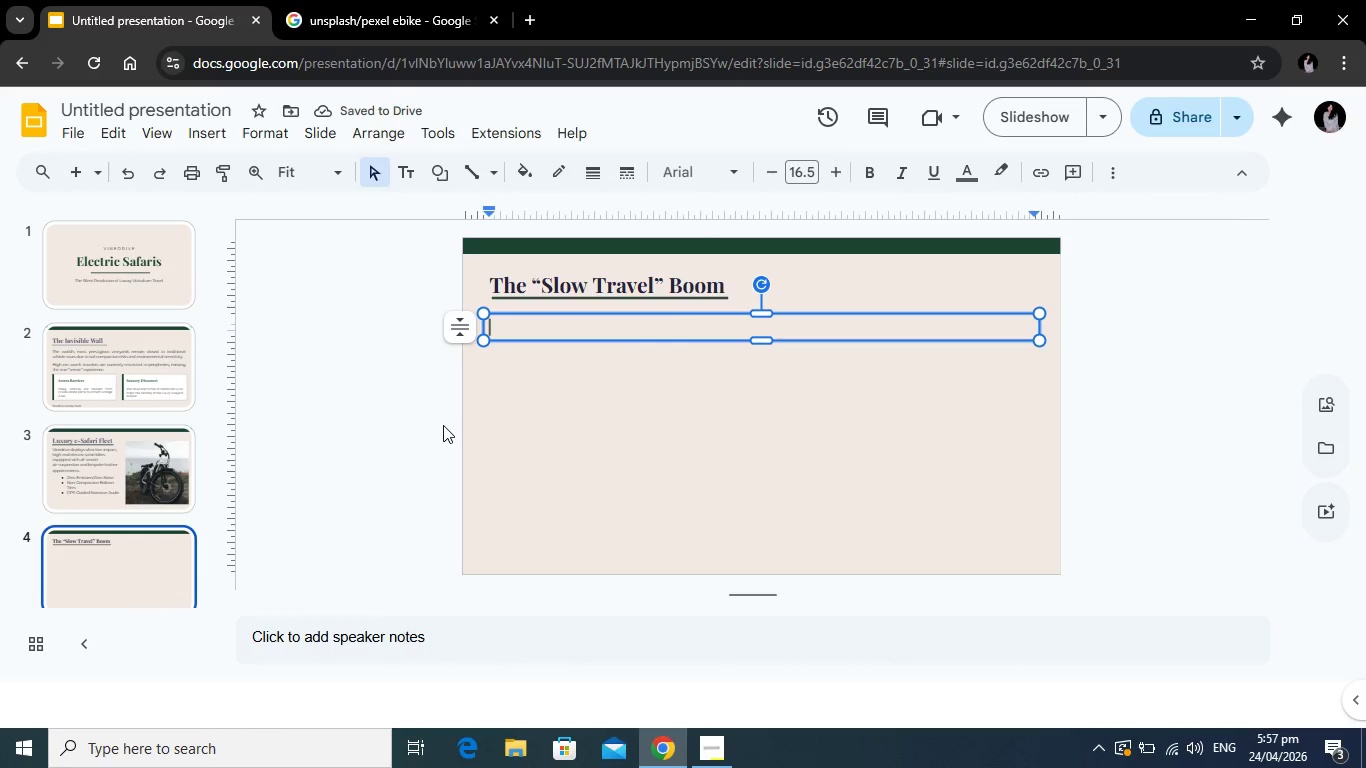 
type(Capitalizing on the intersection of Eco-Tourism and Ultra-Luxury travel.)
 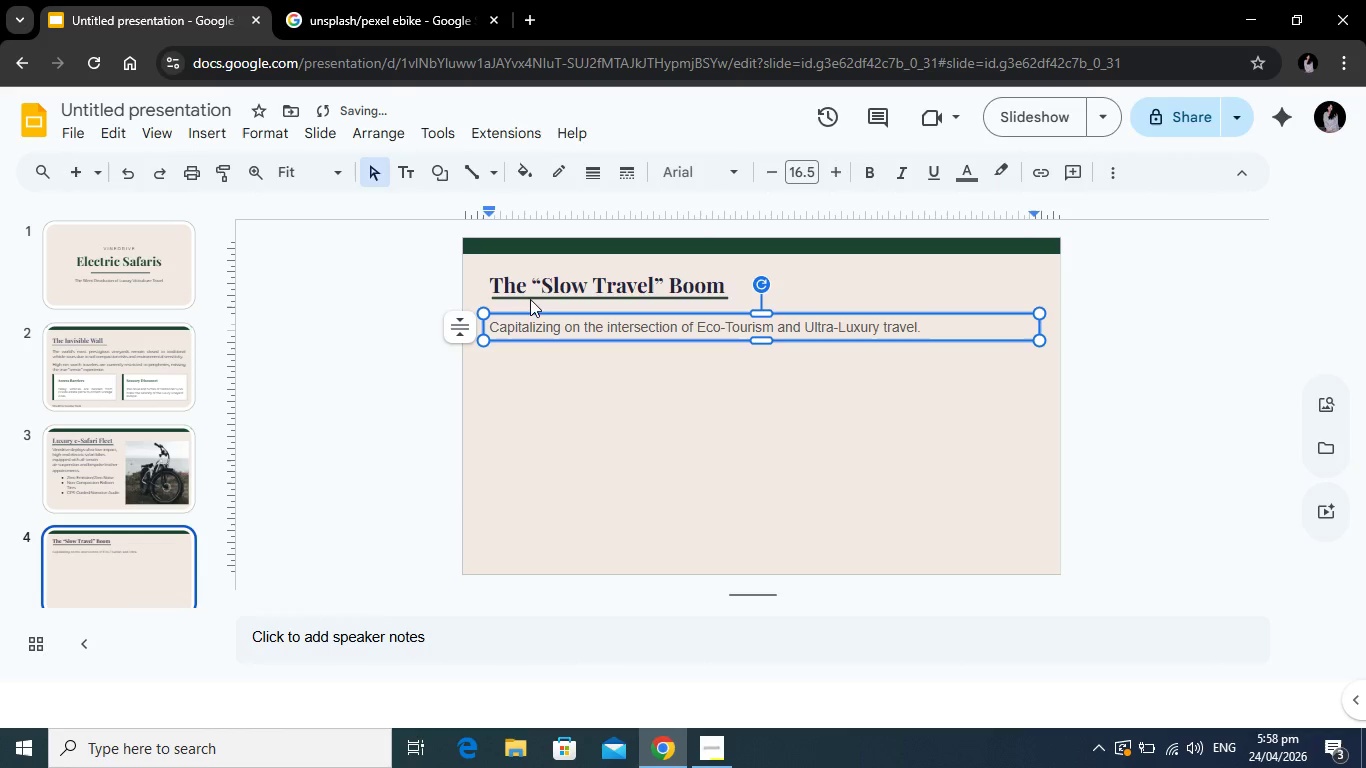 
left_click_drag(start_coordinate=[931, 332], to_coordinate=[480, 331])
 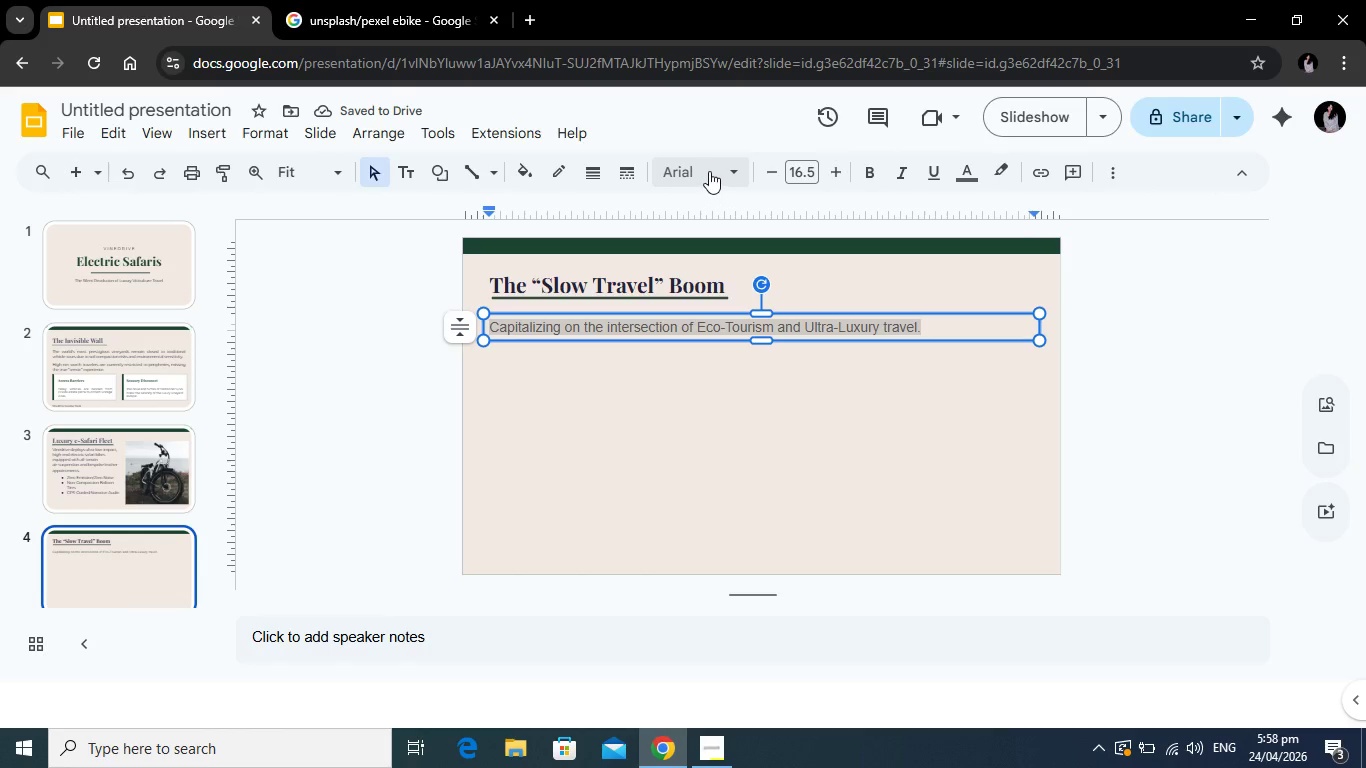 
left_click([711, 171])
 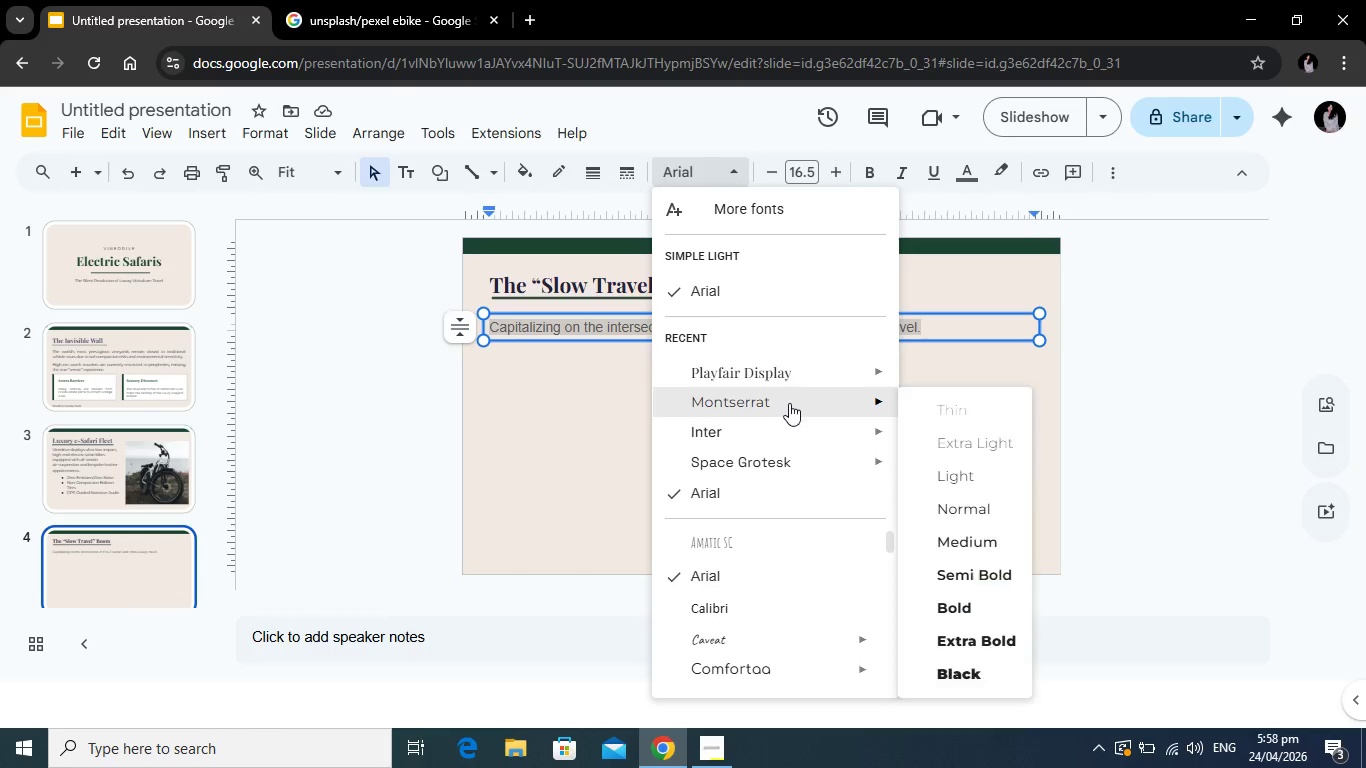 
left_click([789, 403])
 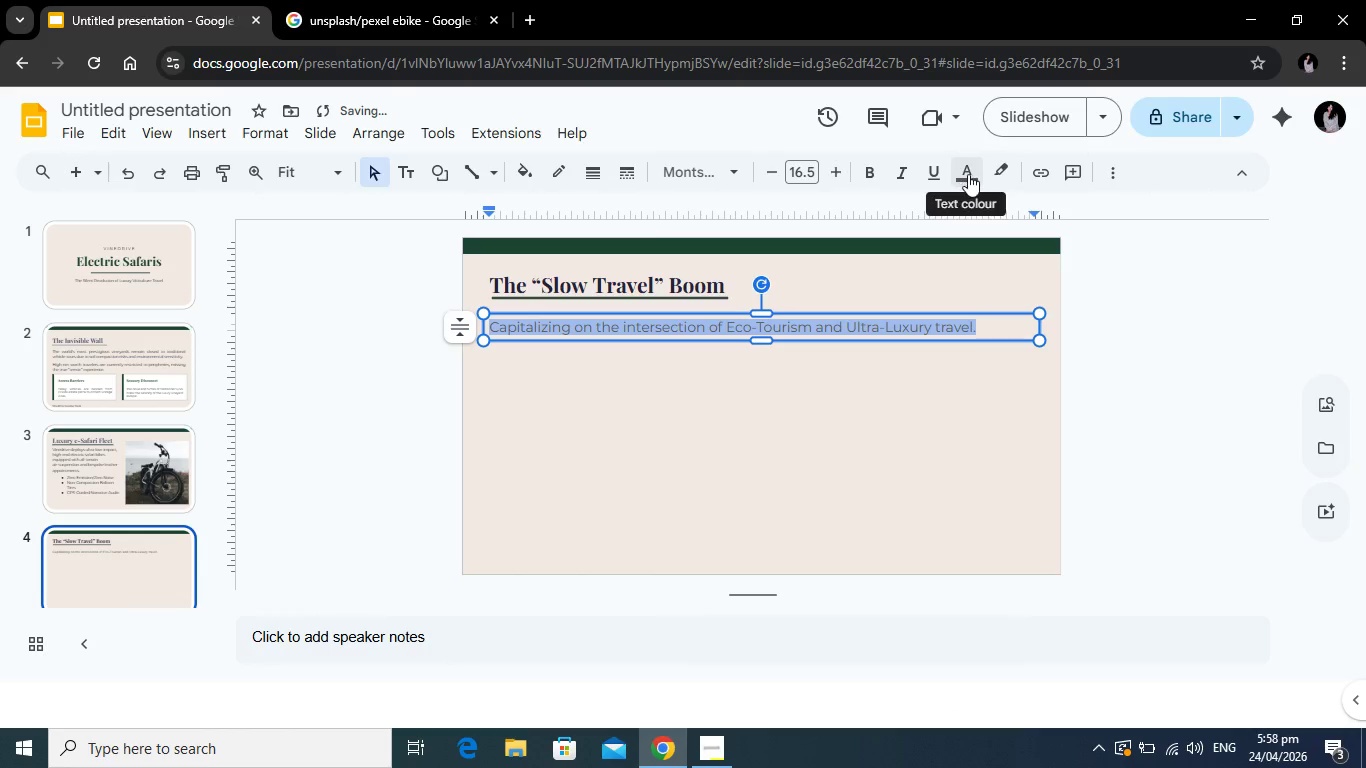 
left_click([968, 174])
 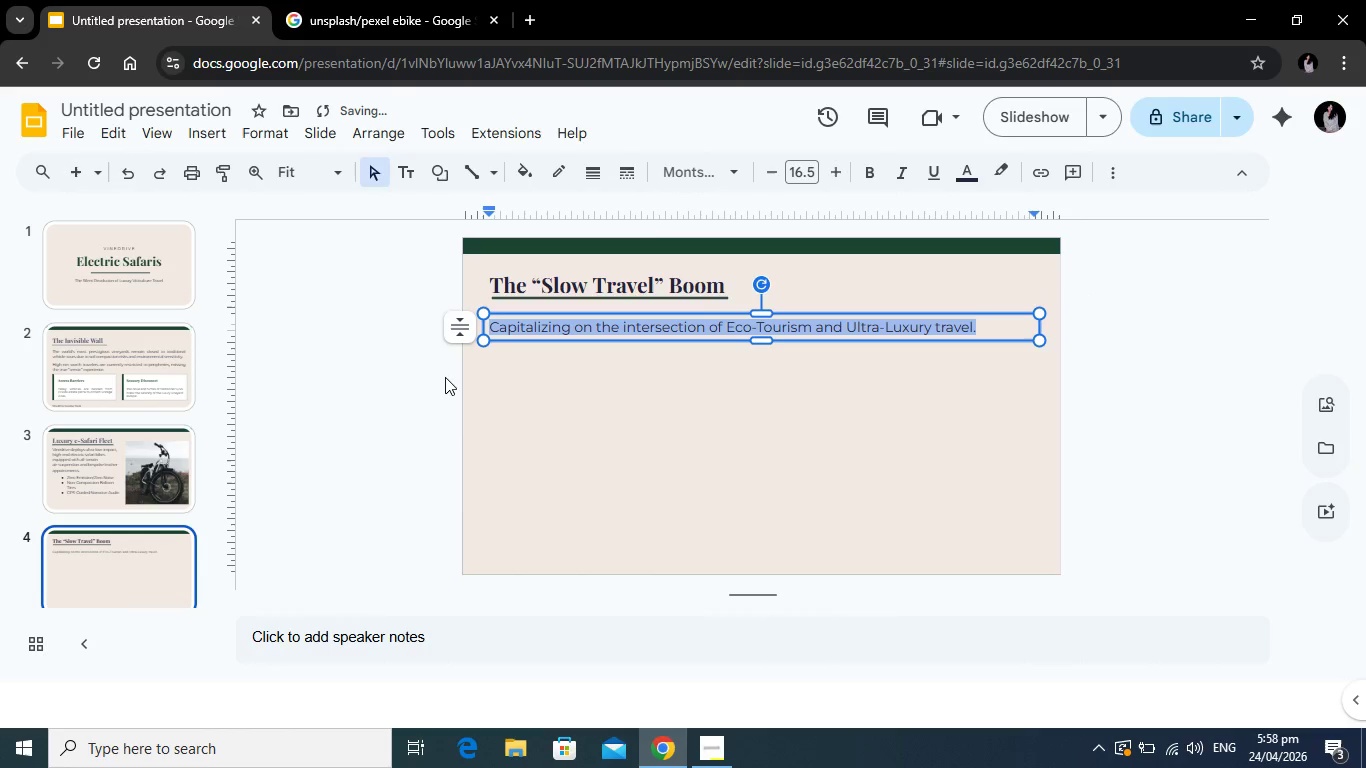 
left_click([355, 374])
 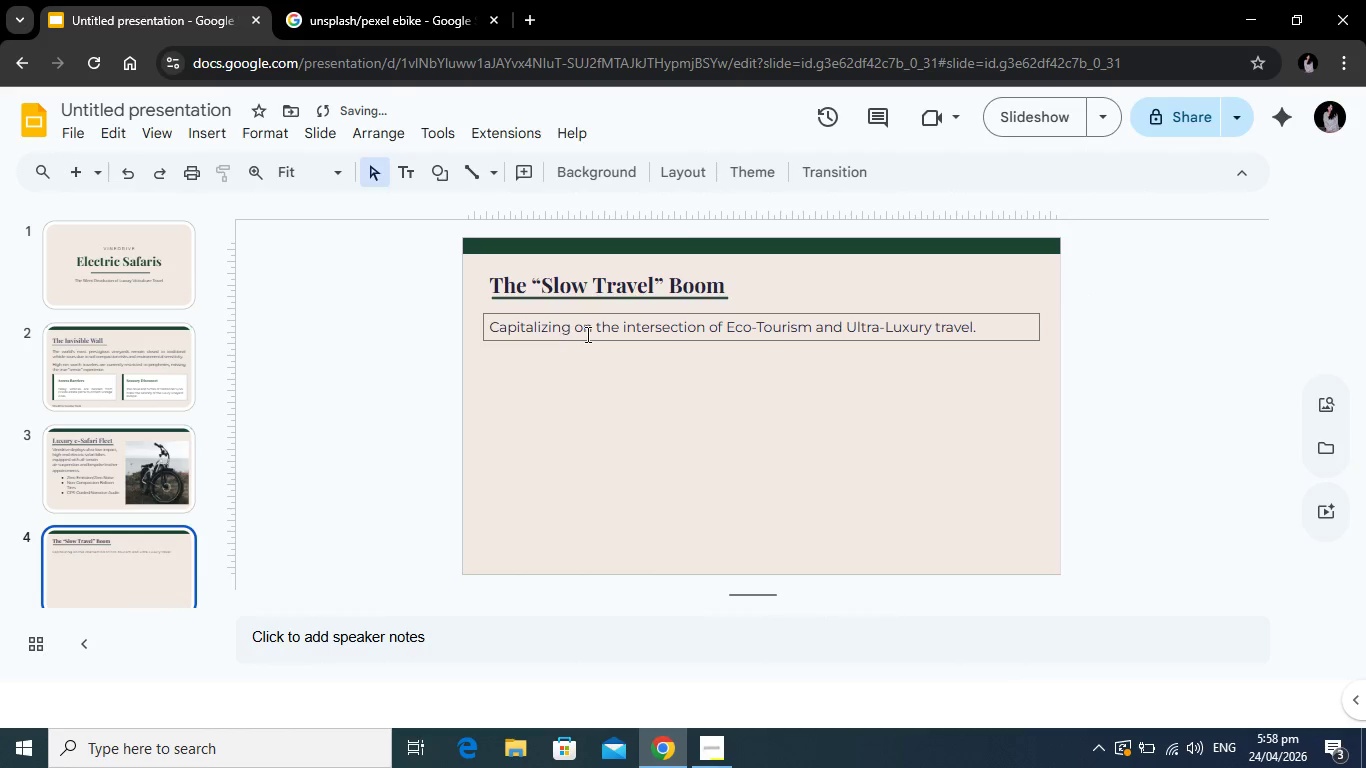 
left_click([586, 334])
 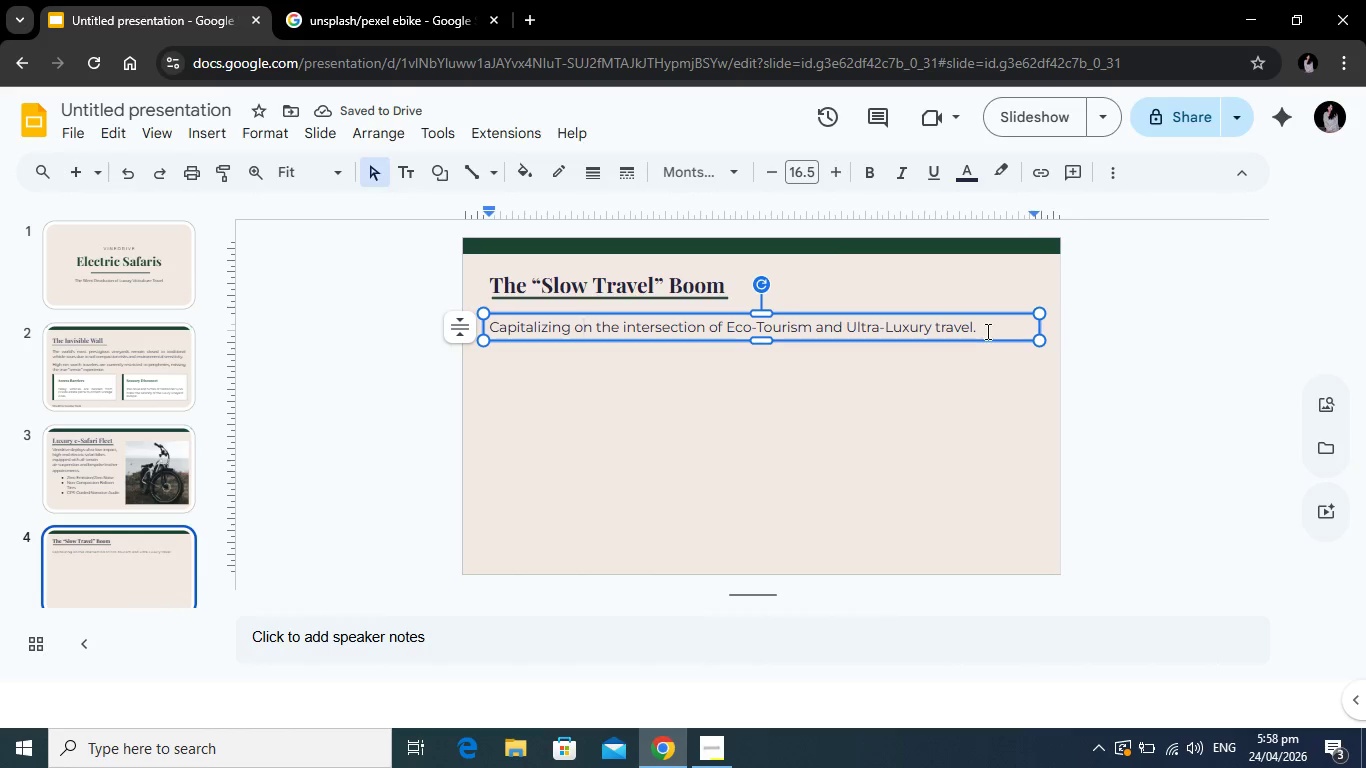 
left_click_drag(start_coordinate=[987, 330], to_coordinate=[490, 331])
 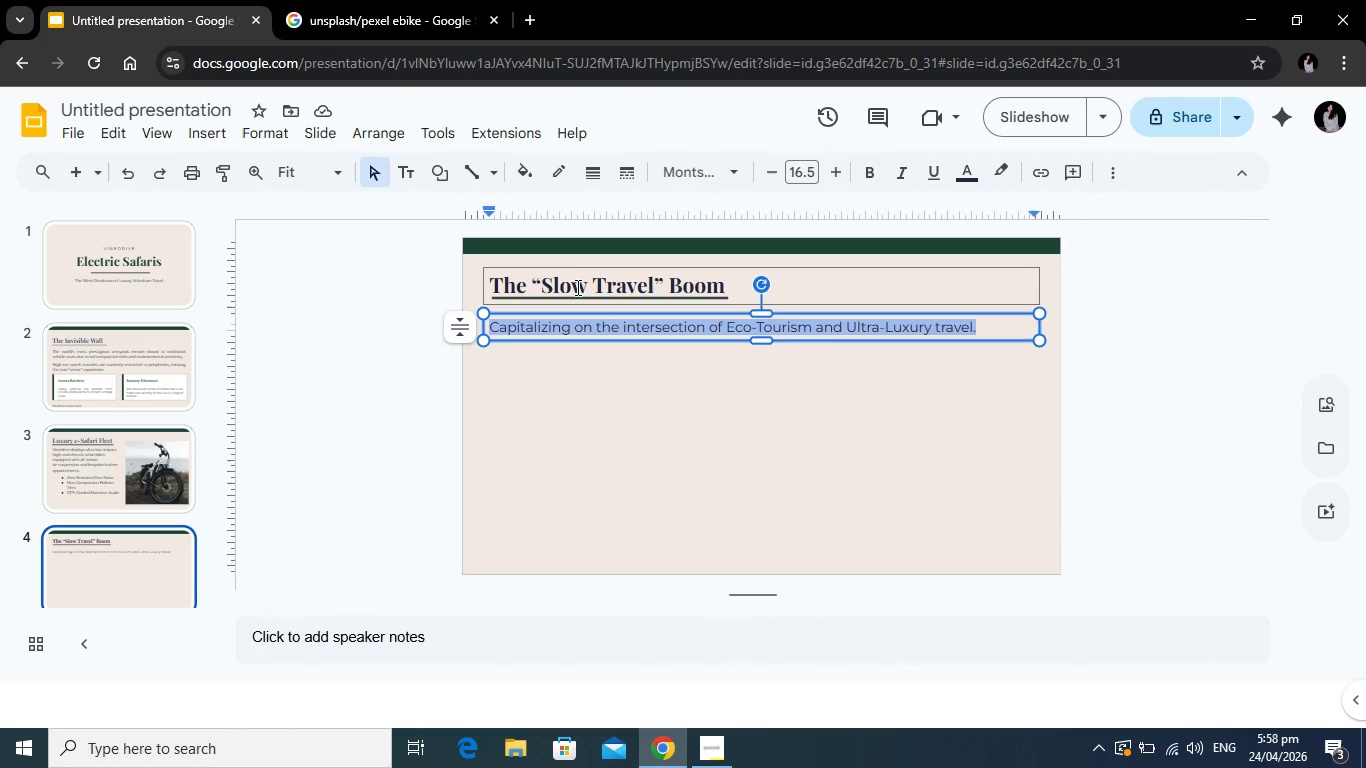 
left_click([576, 287])
 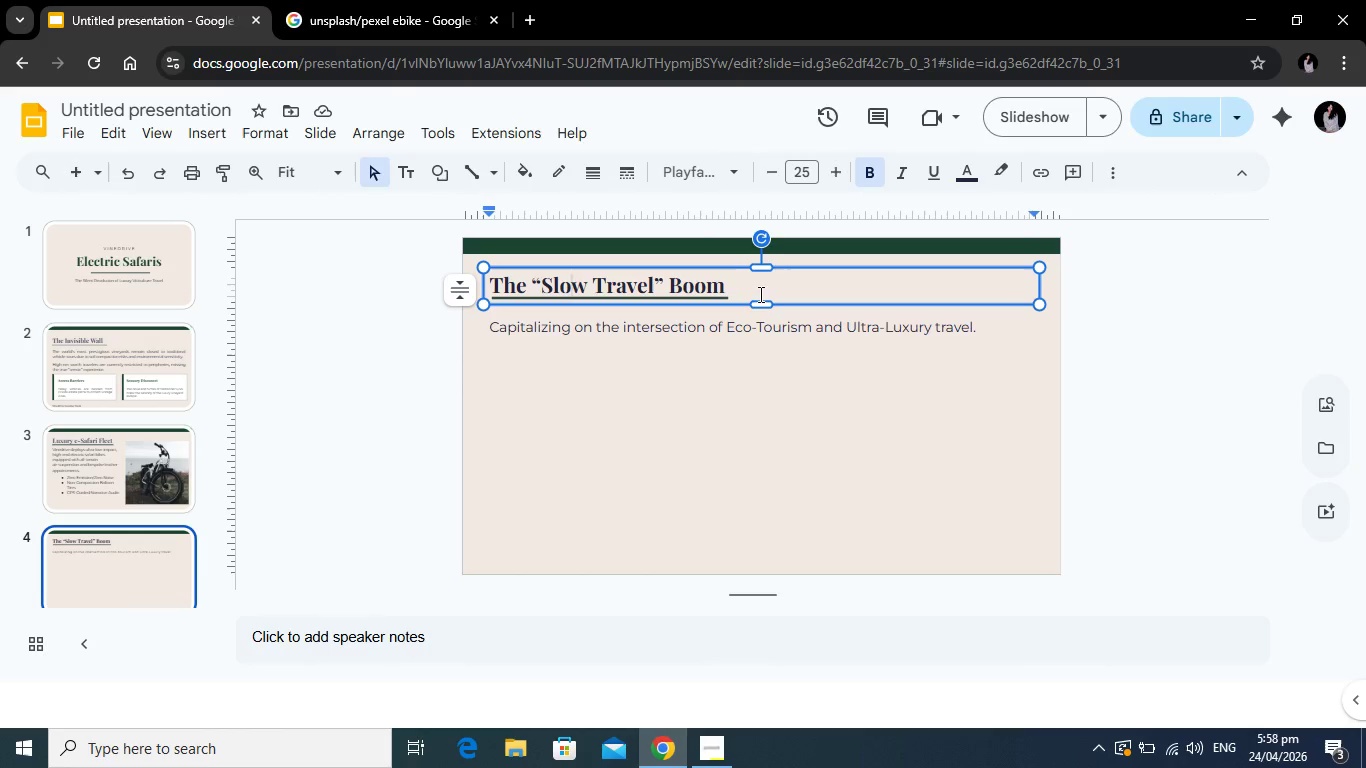 
left_click_drag(start_coordinate=[759, 294], to_coordinate=[493, 284])
 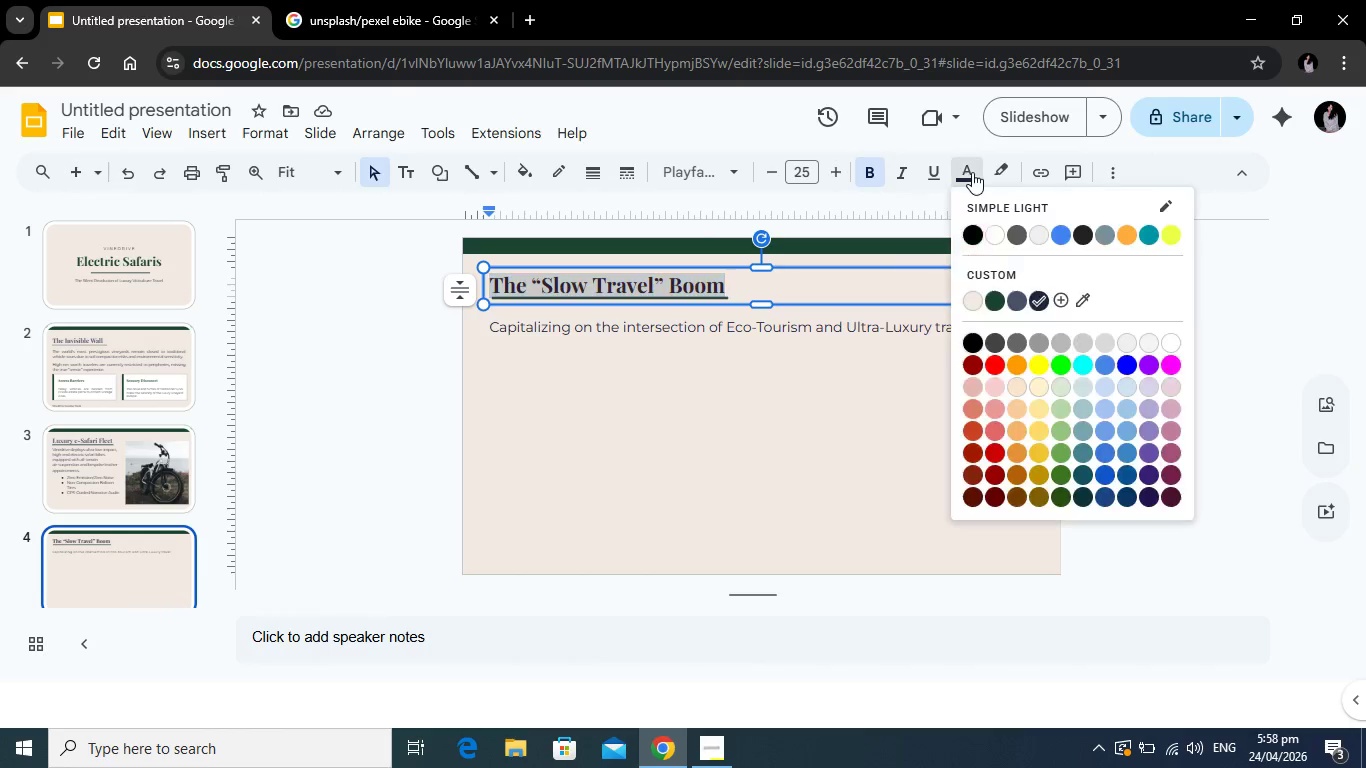 
left_click([972, 172])
 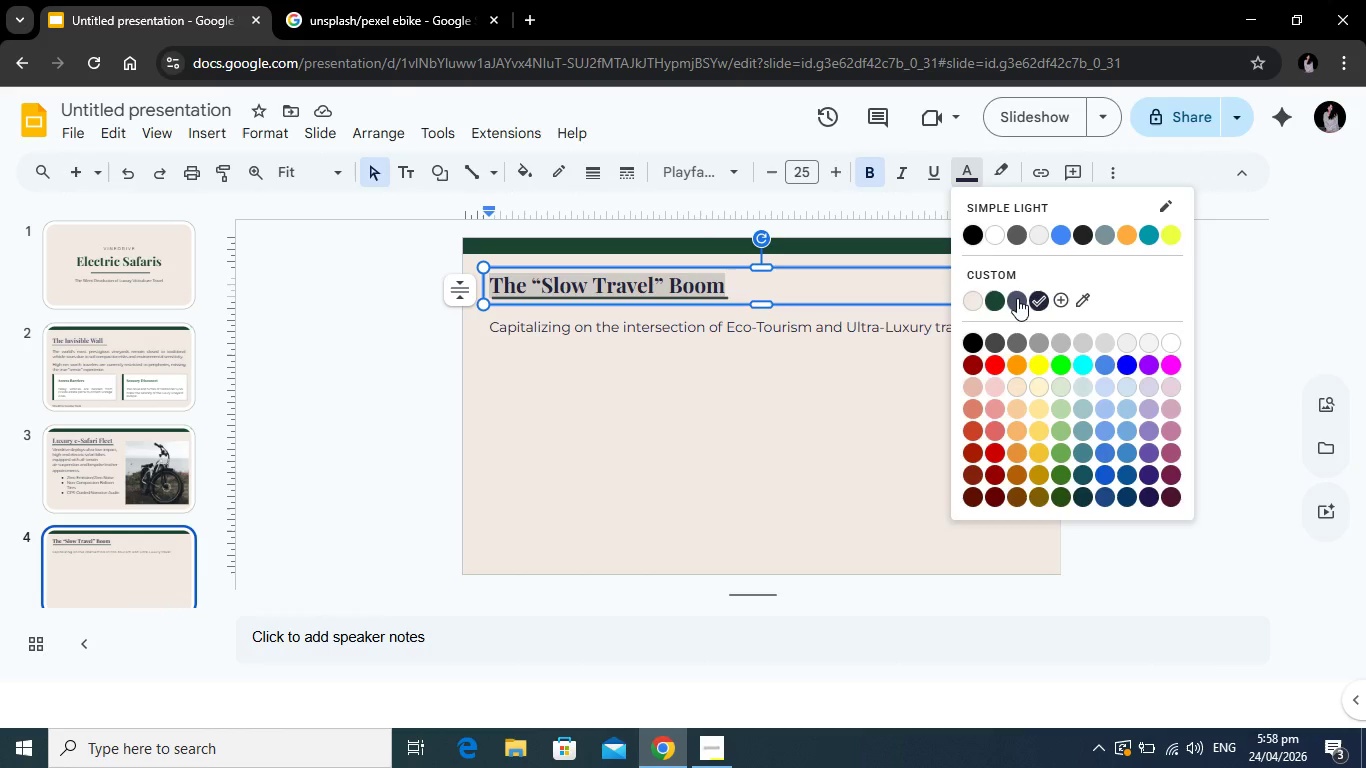 
left_click([1017, 298])
 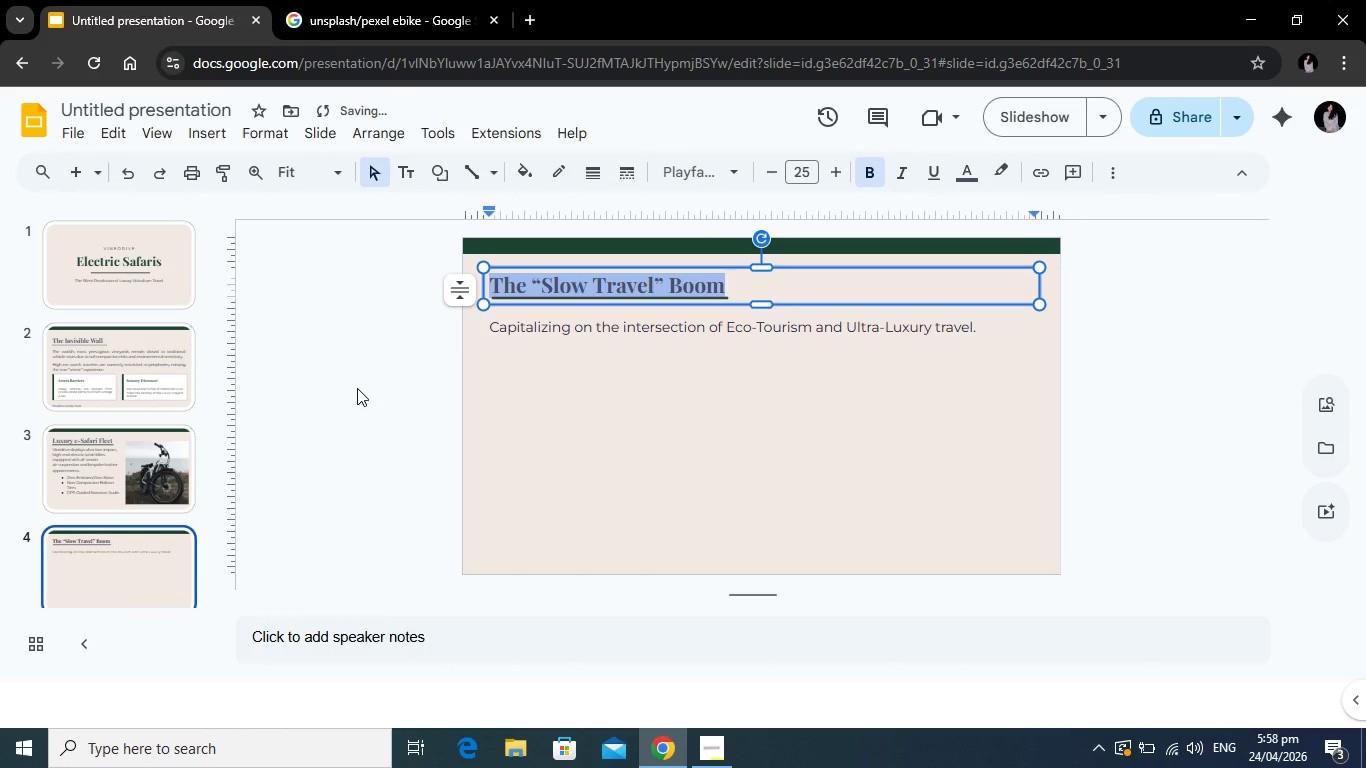 
left_click([357, 388])
 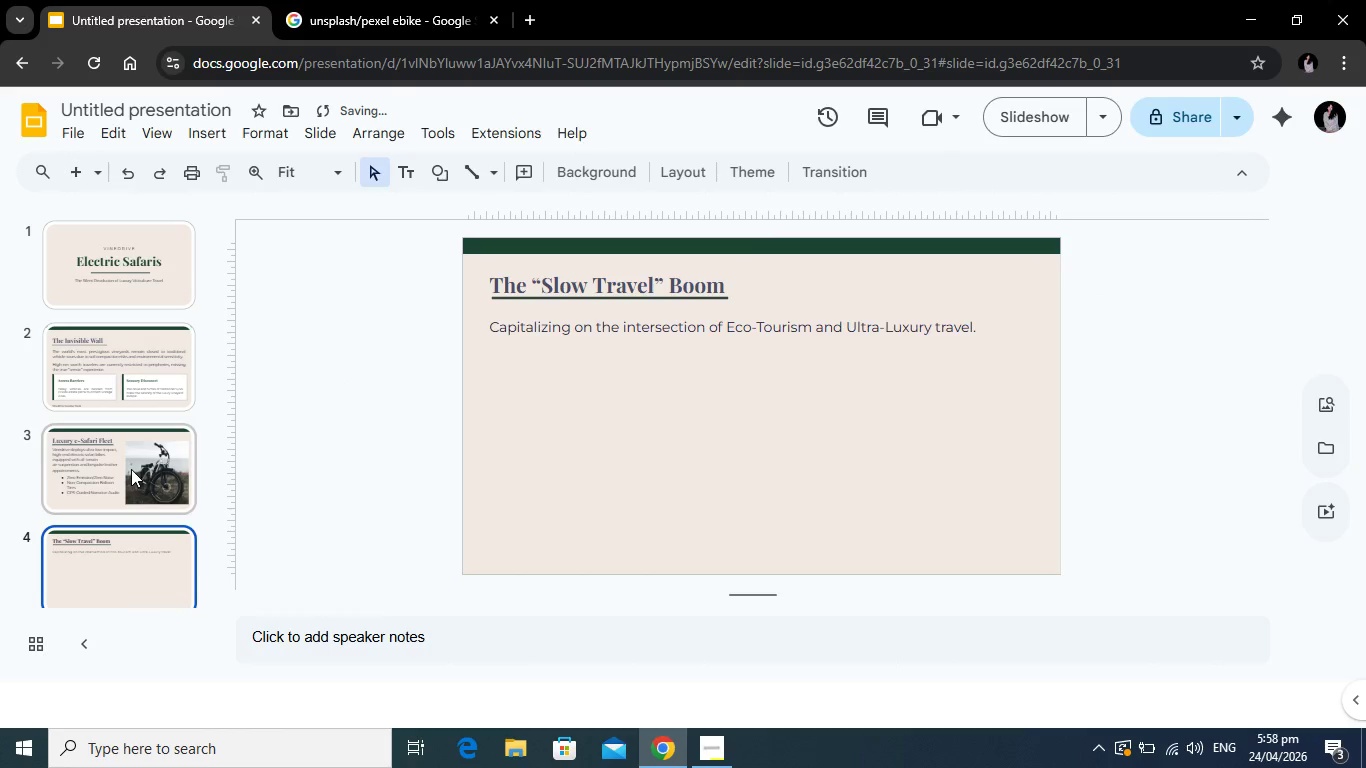 
left_click([131, 469])
 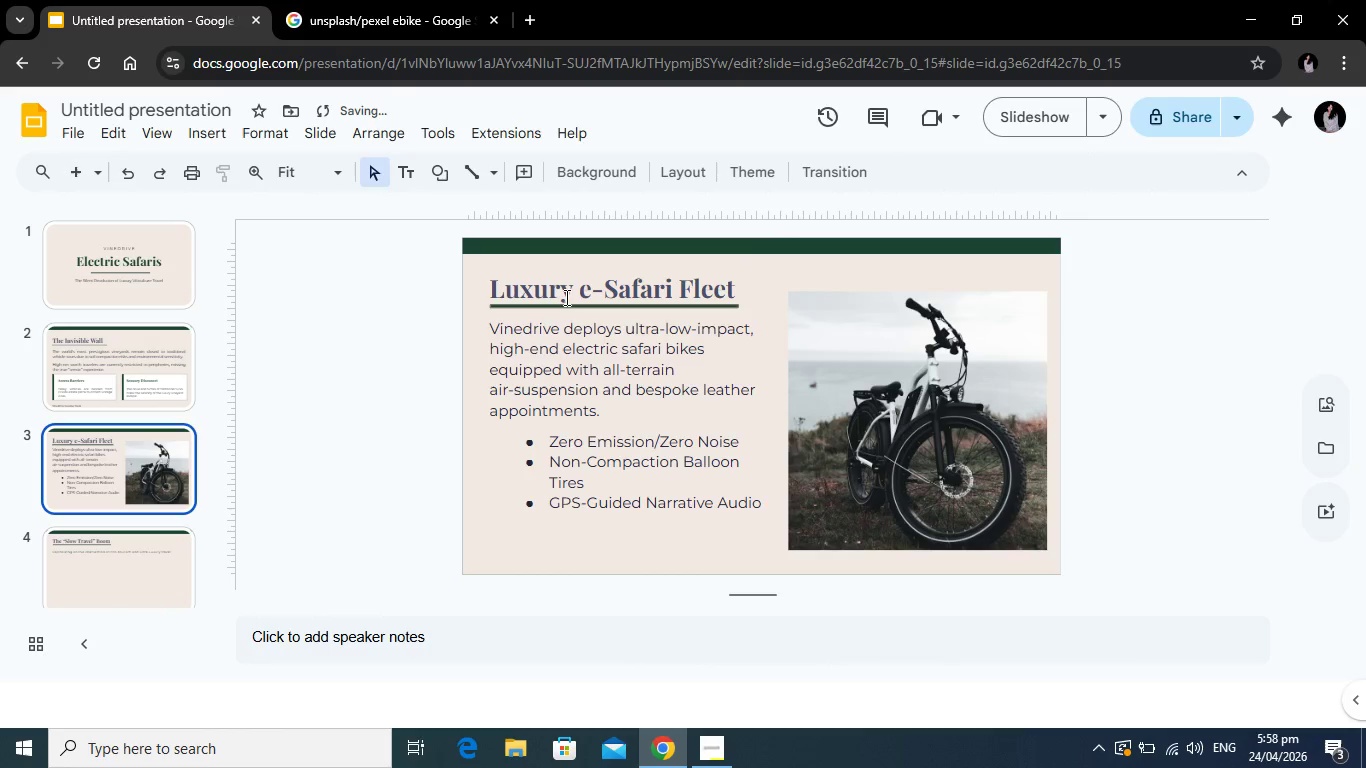 
left_click([565, 297])
 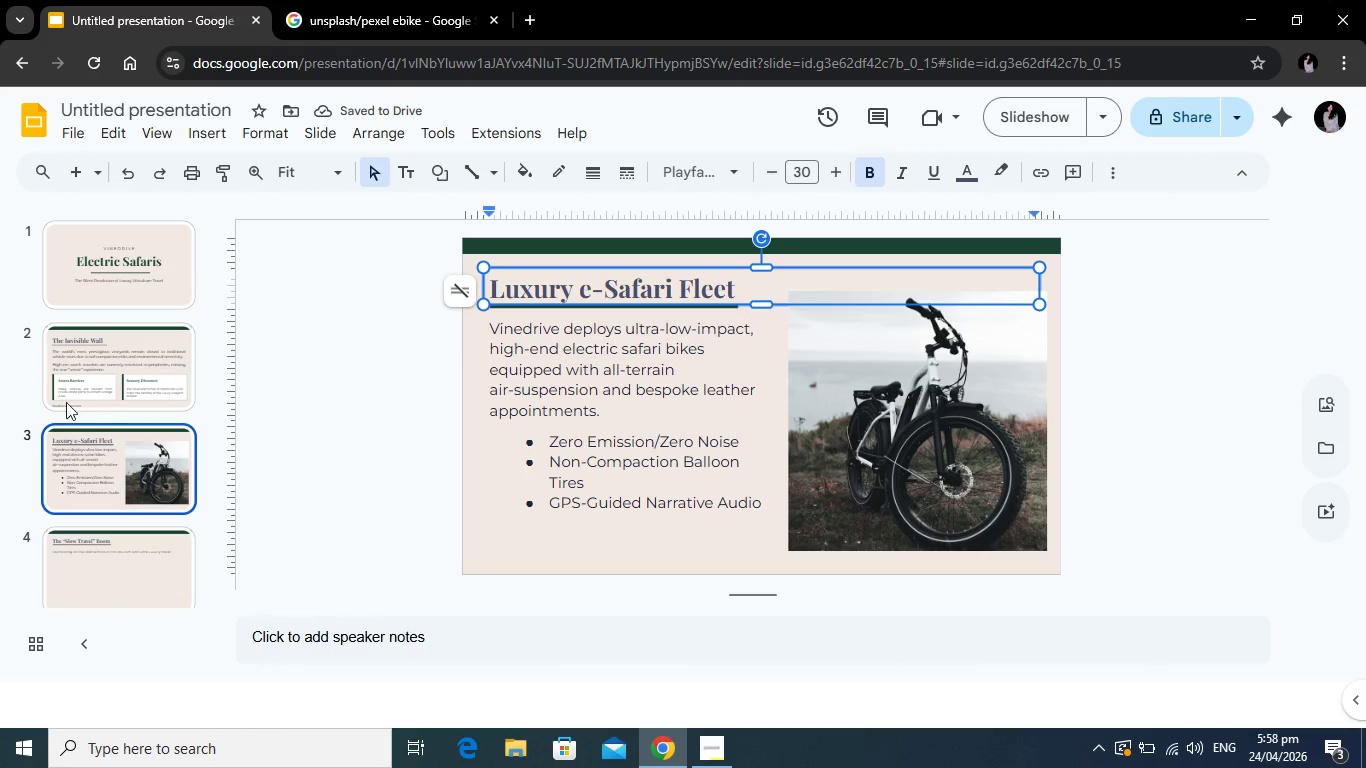 
left_click([78, 392])
 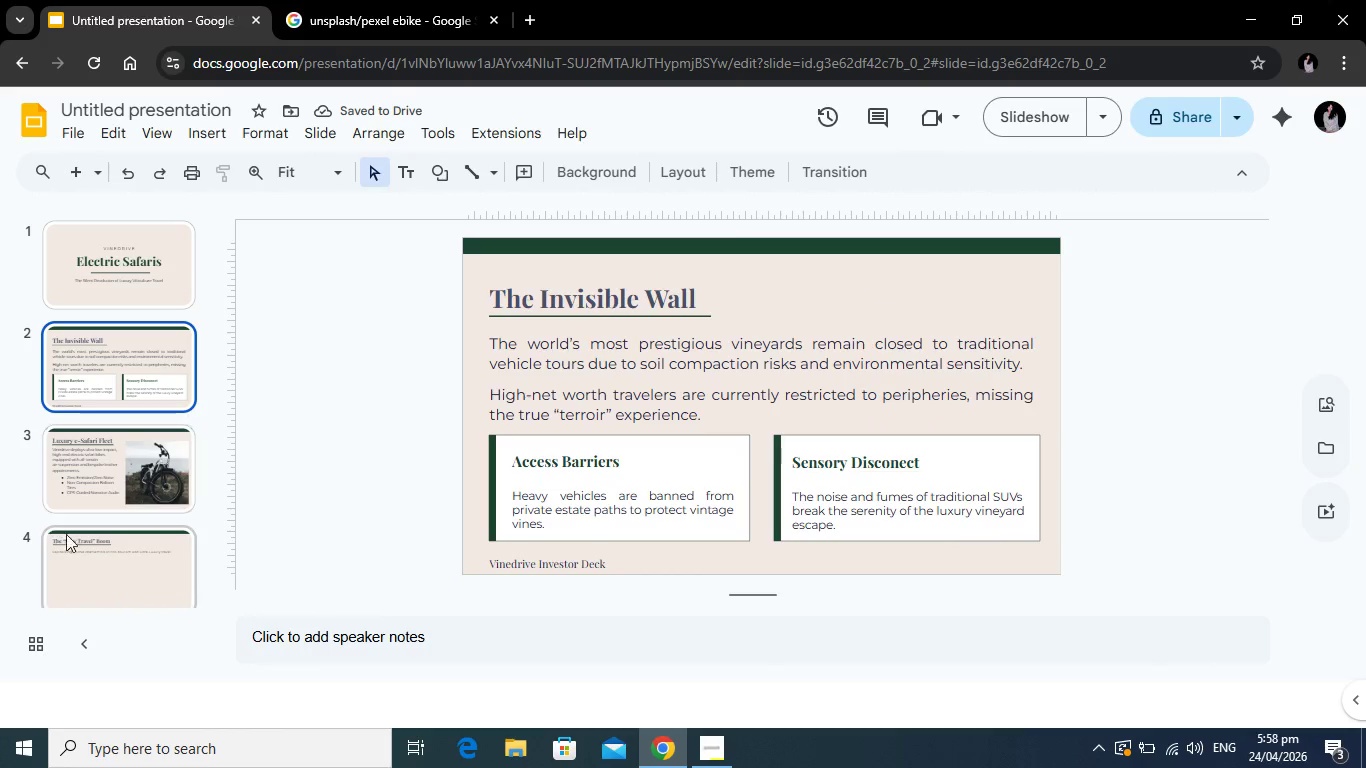 
left_click([92, 566])
 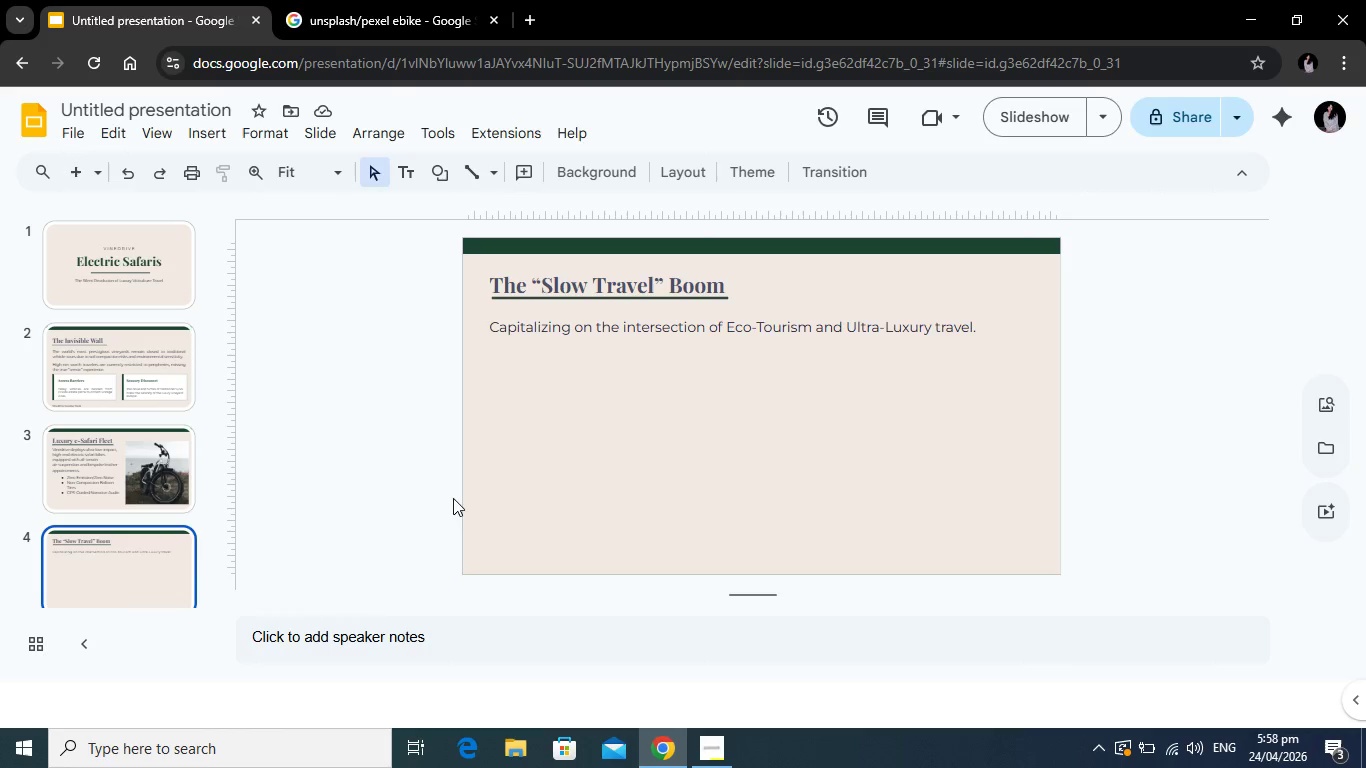 
scroll: coordinate [260, 445], scroll_direction: down, amount: 1.0
 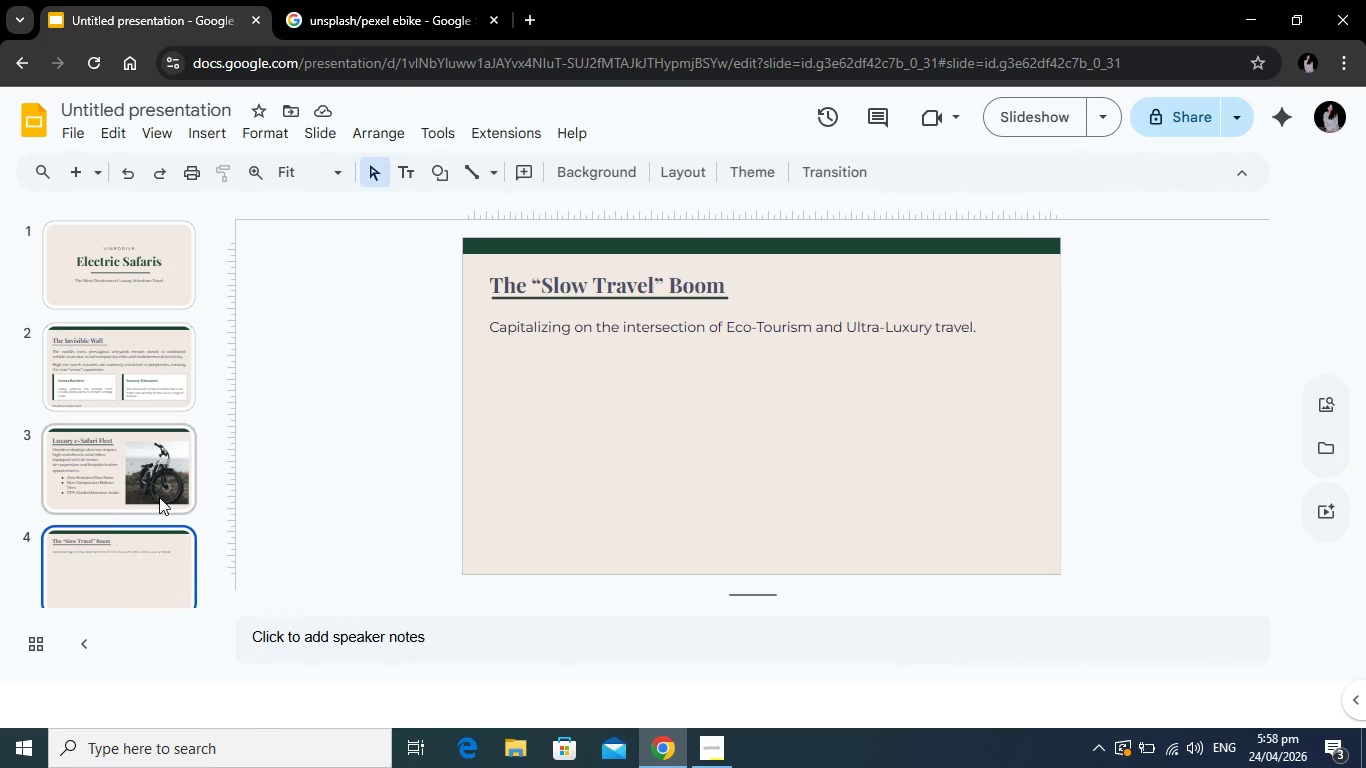 
wait(7.32)
 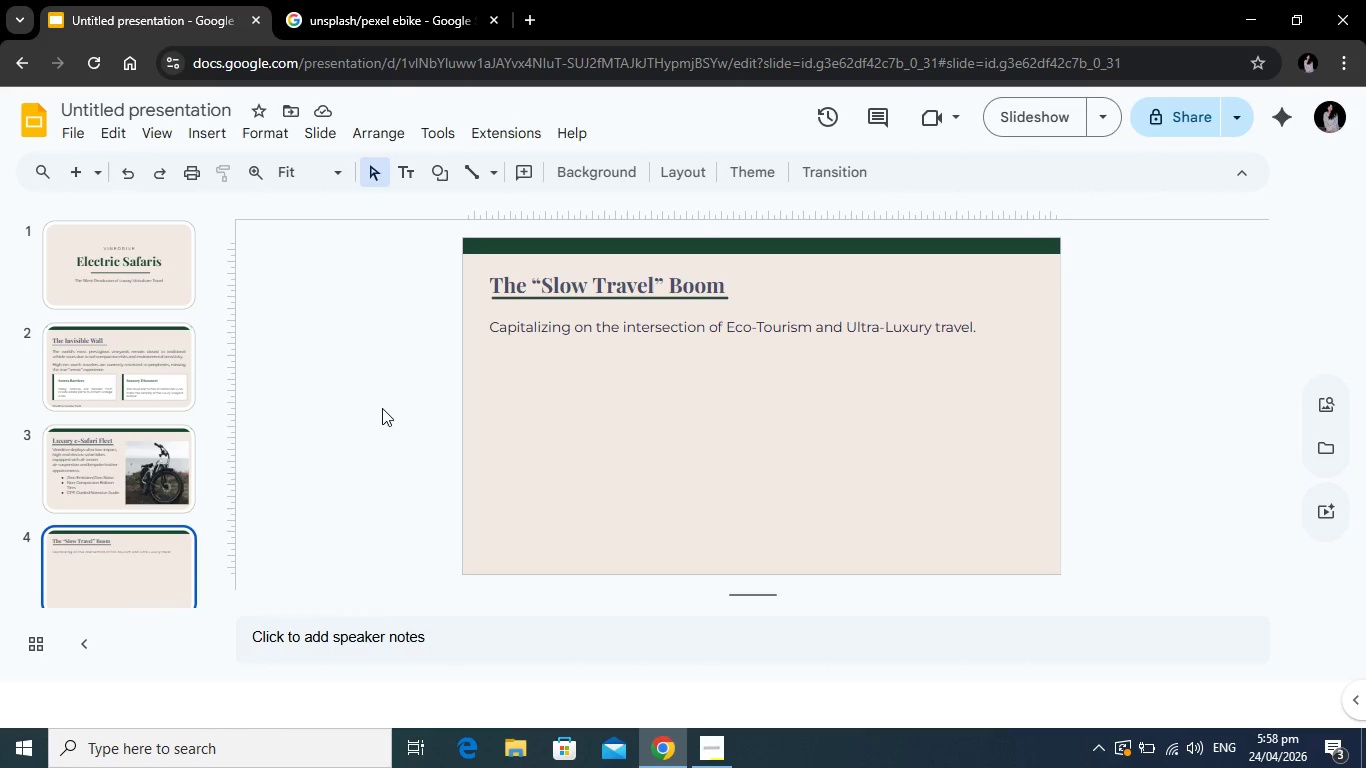 
left_click([111, 565])
 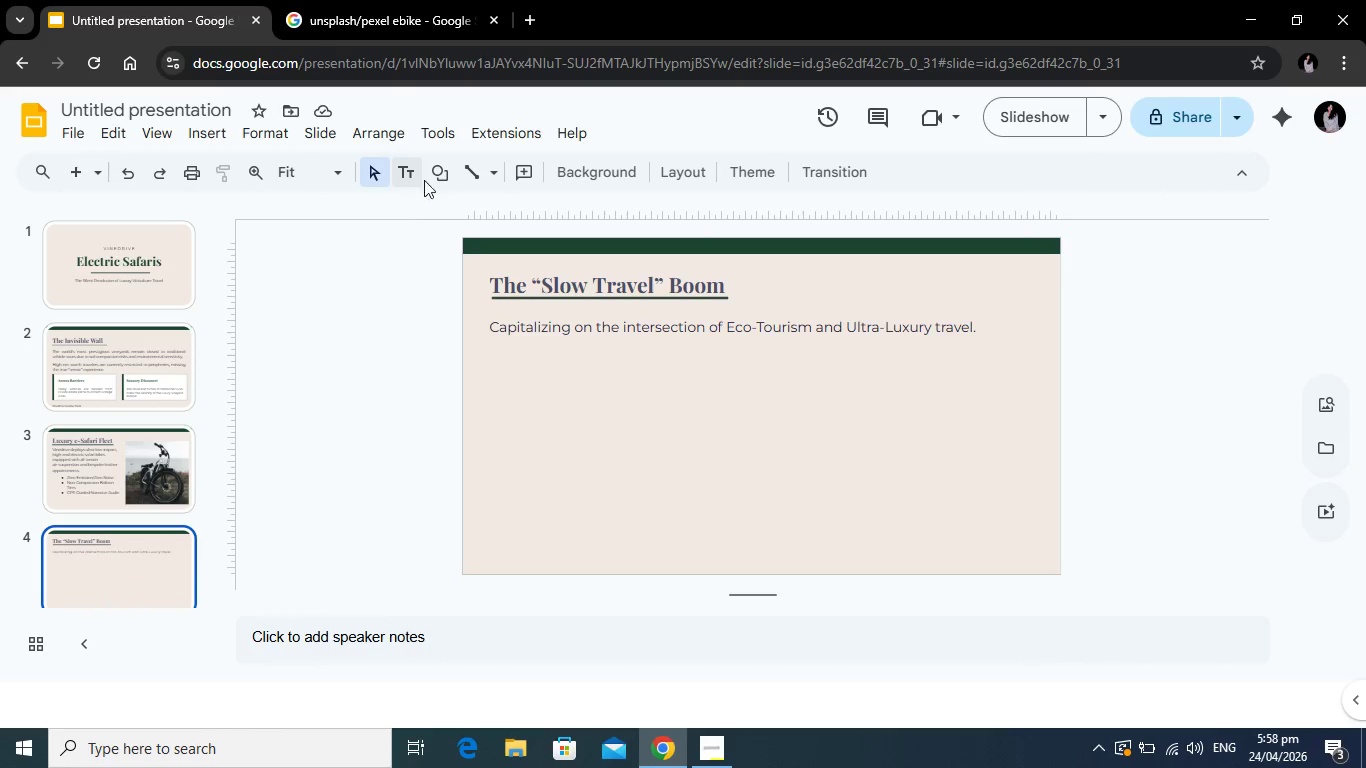 
left_click([436, 176])
 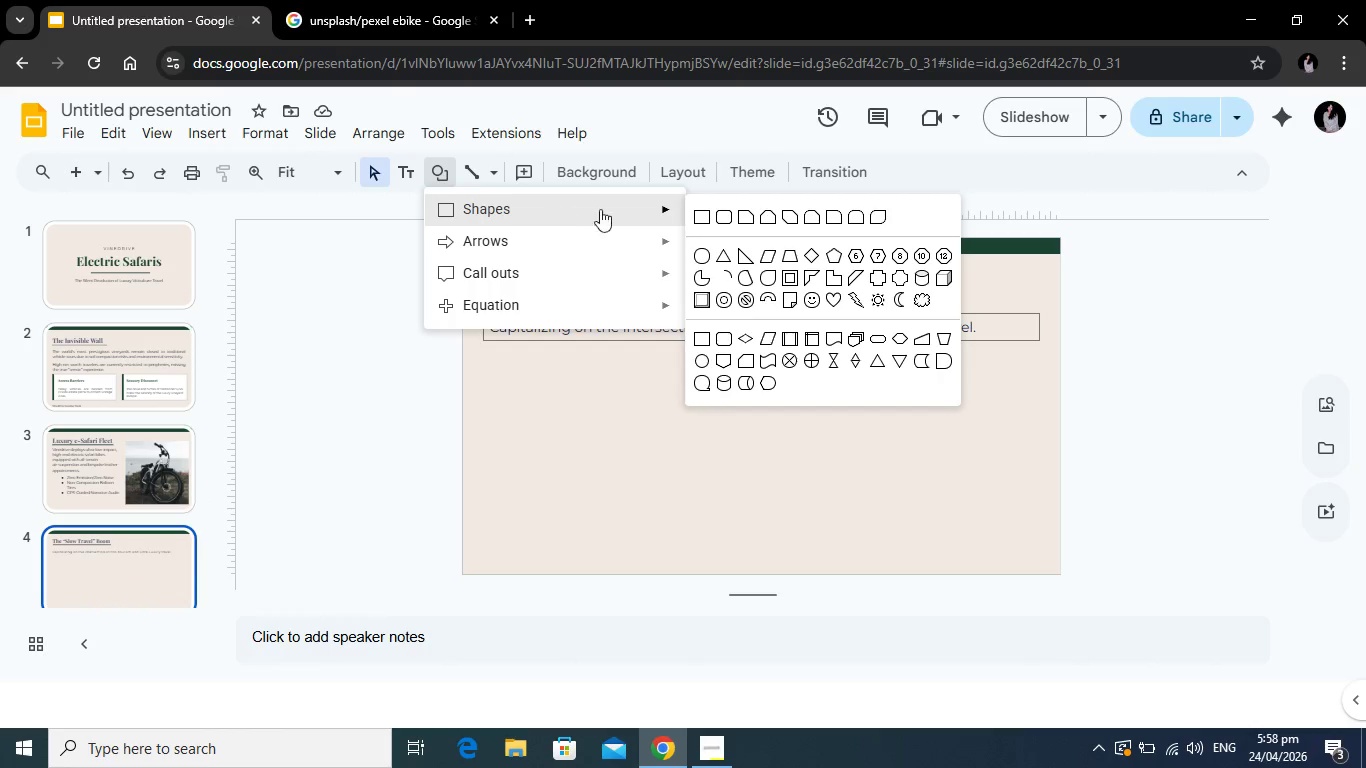 
left_click([702, 218])
 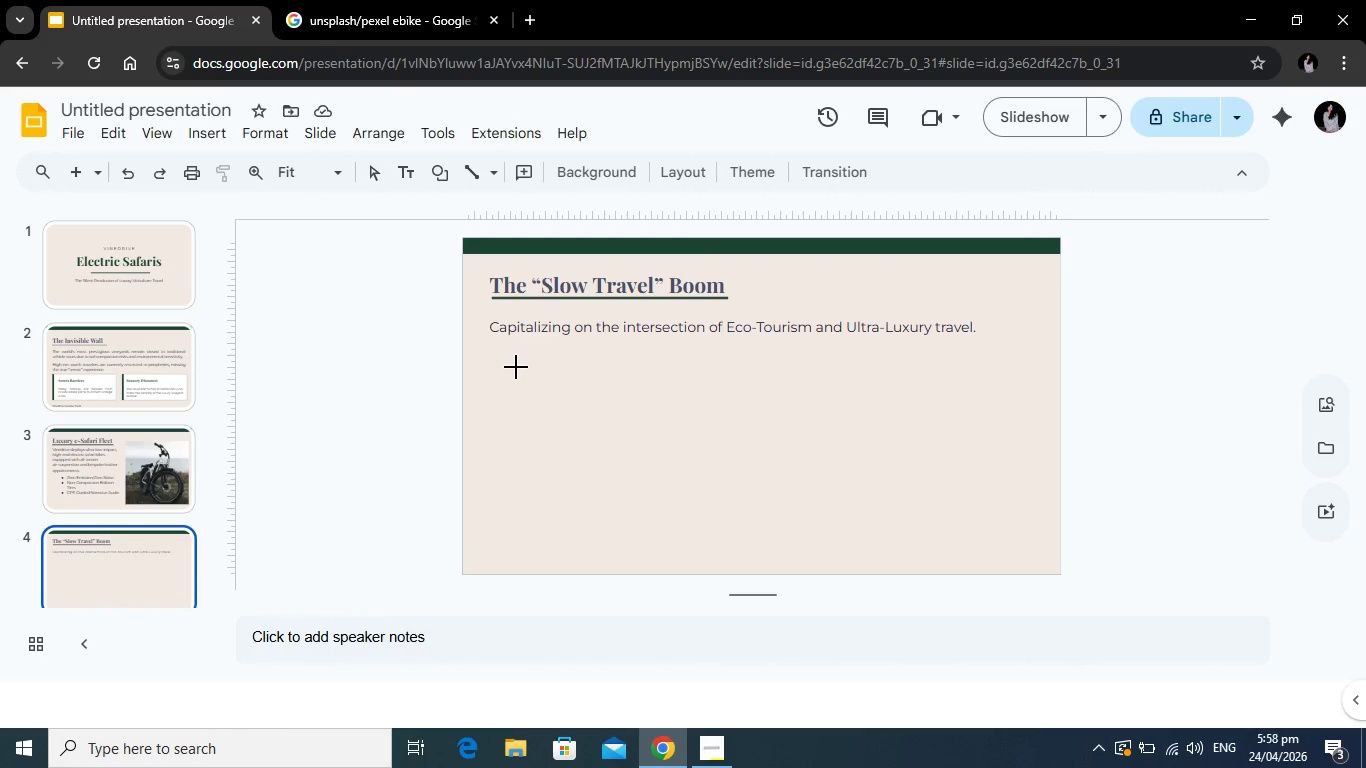 
left_click_drag(start_coordinate=[512, 361], to_coordinate=[729, 465])
 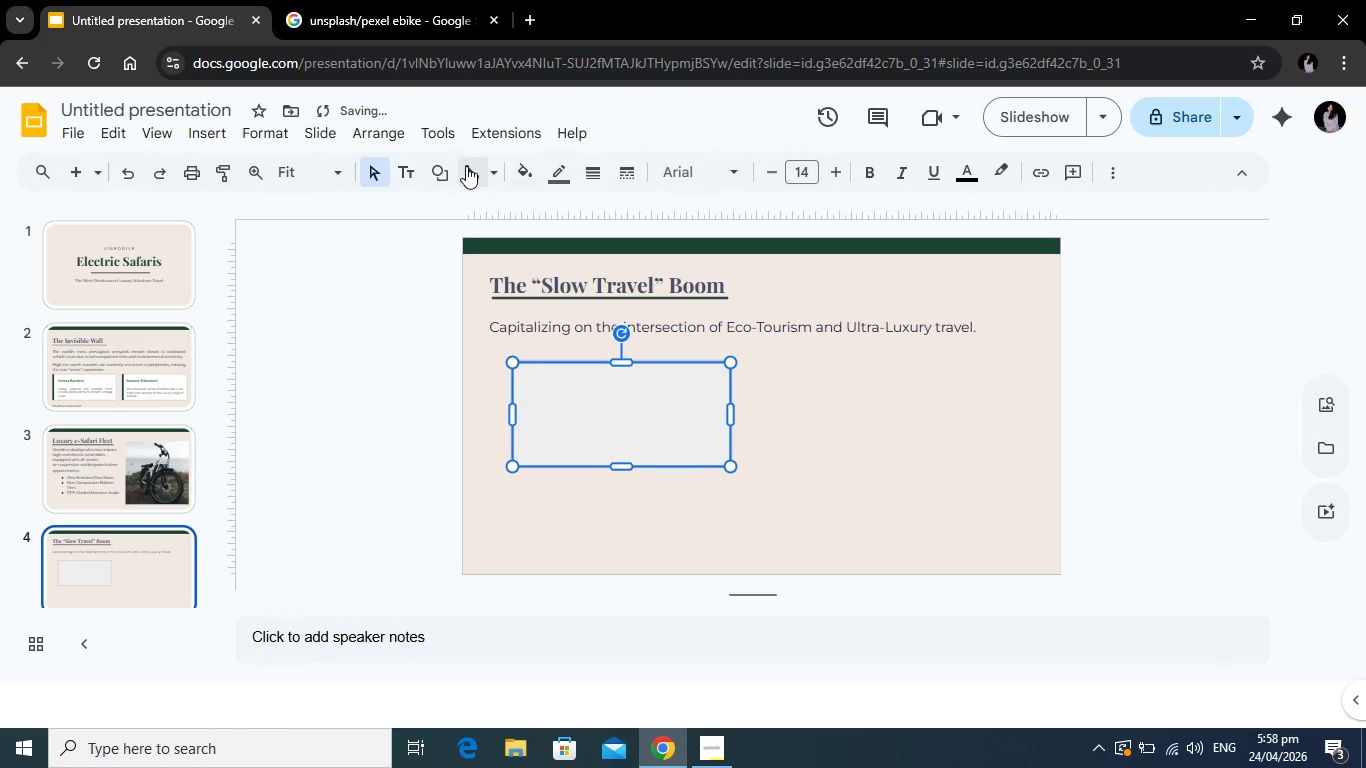 
left_click([444, 165])
 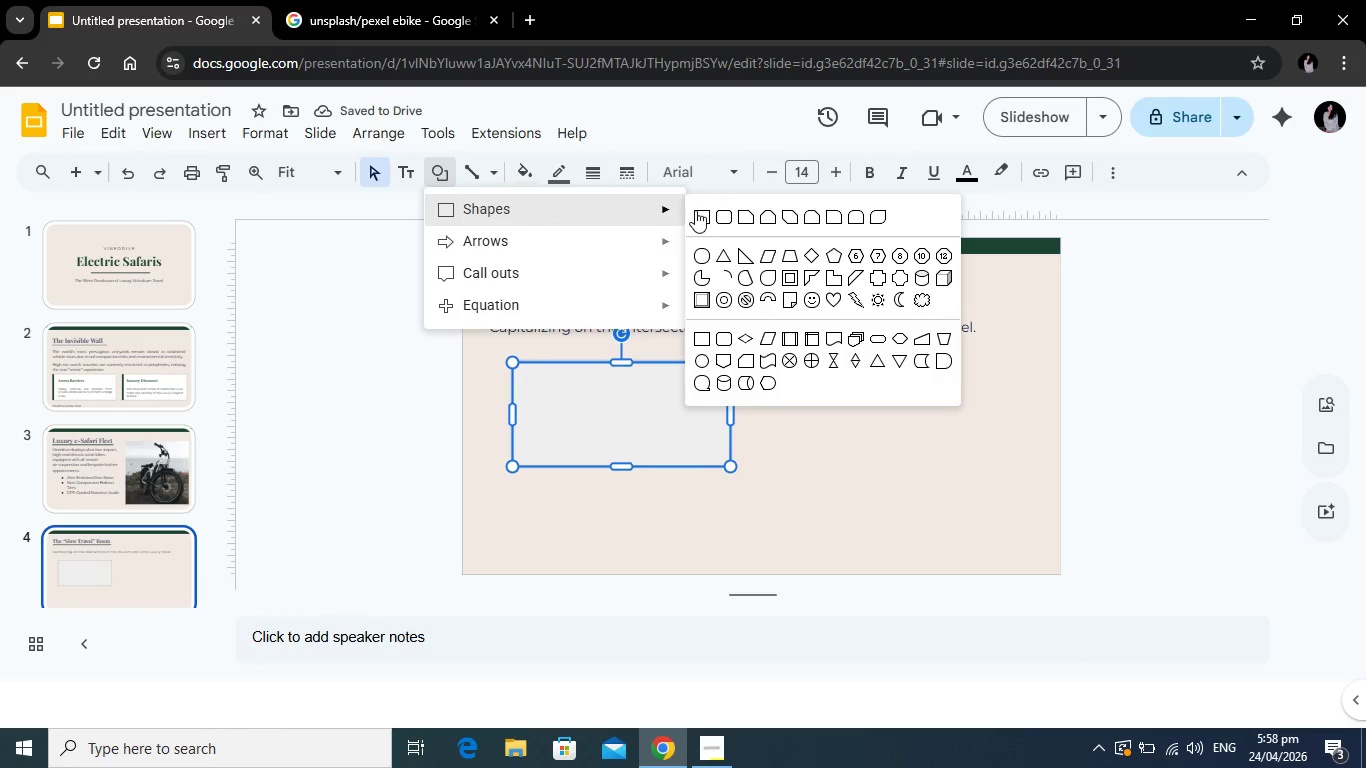 
left_click([701, 212])
 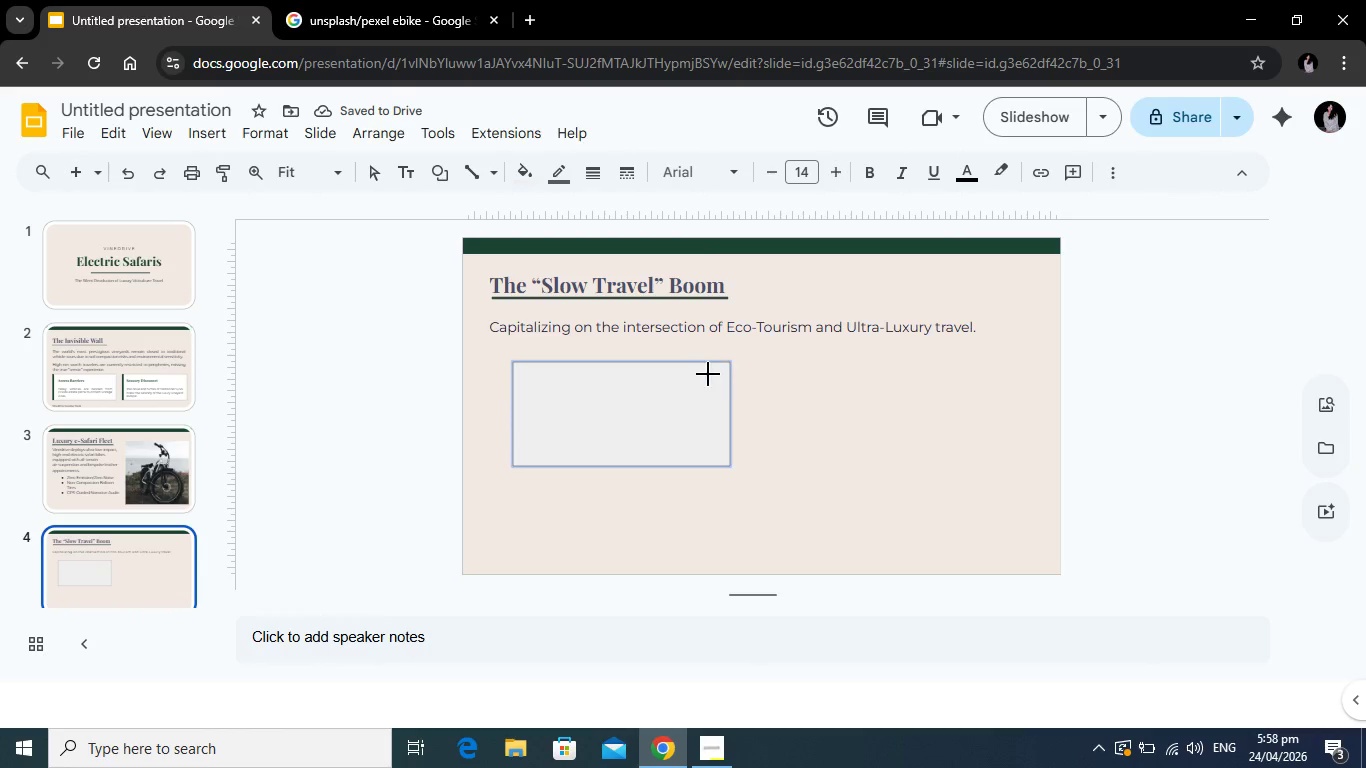 
left_click([689, 390])
 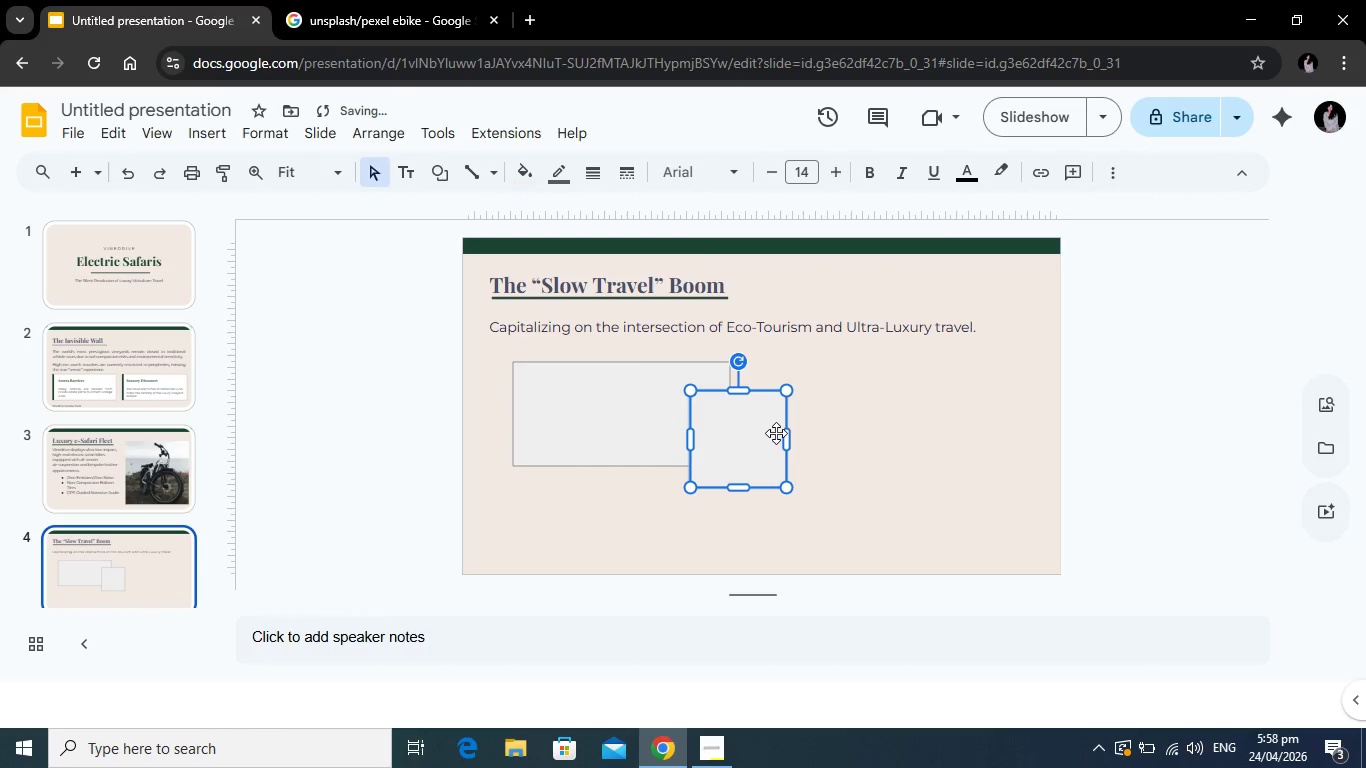 
key(Backspace)
 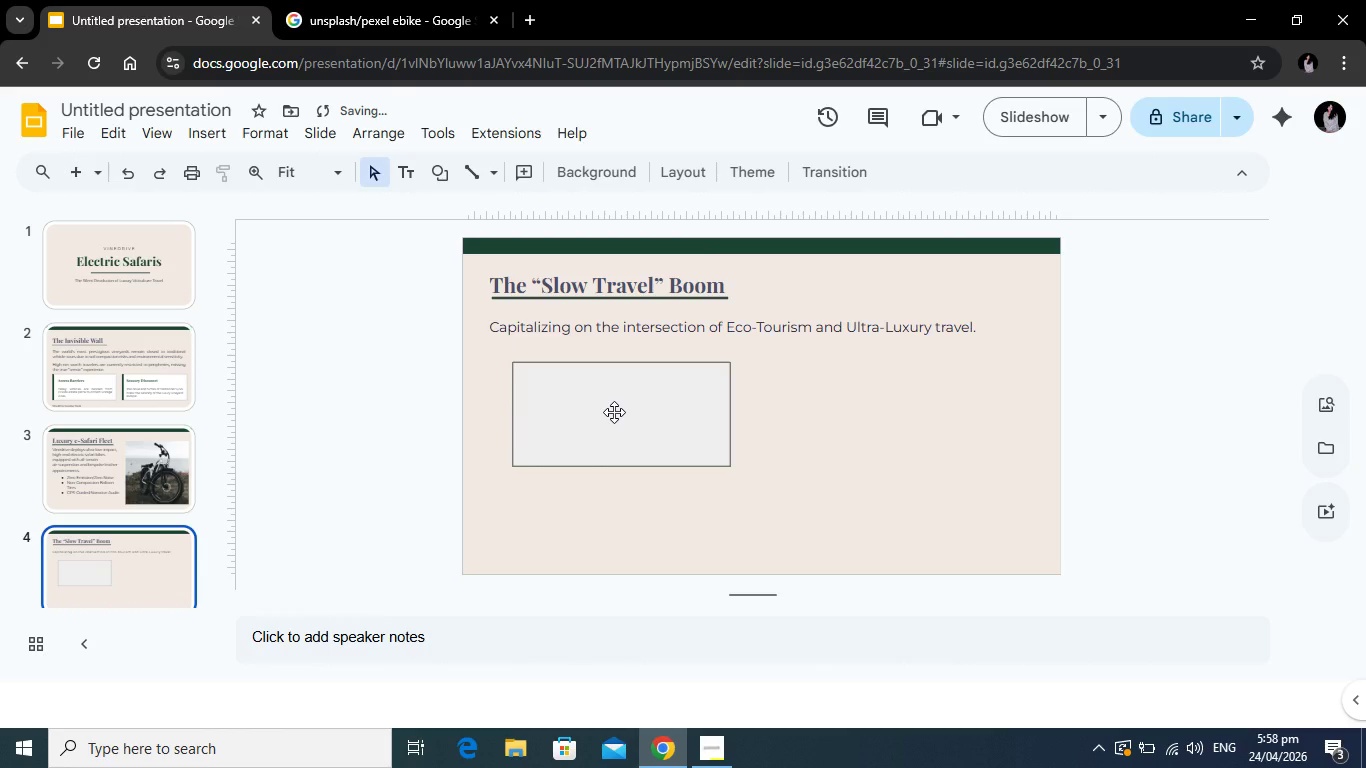 
left_click([614, 412])
 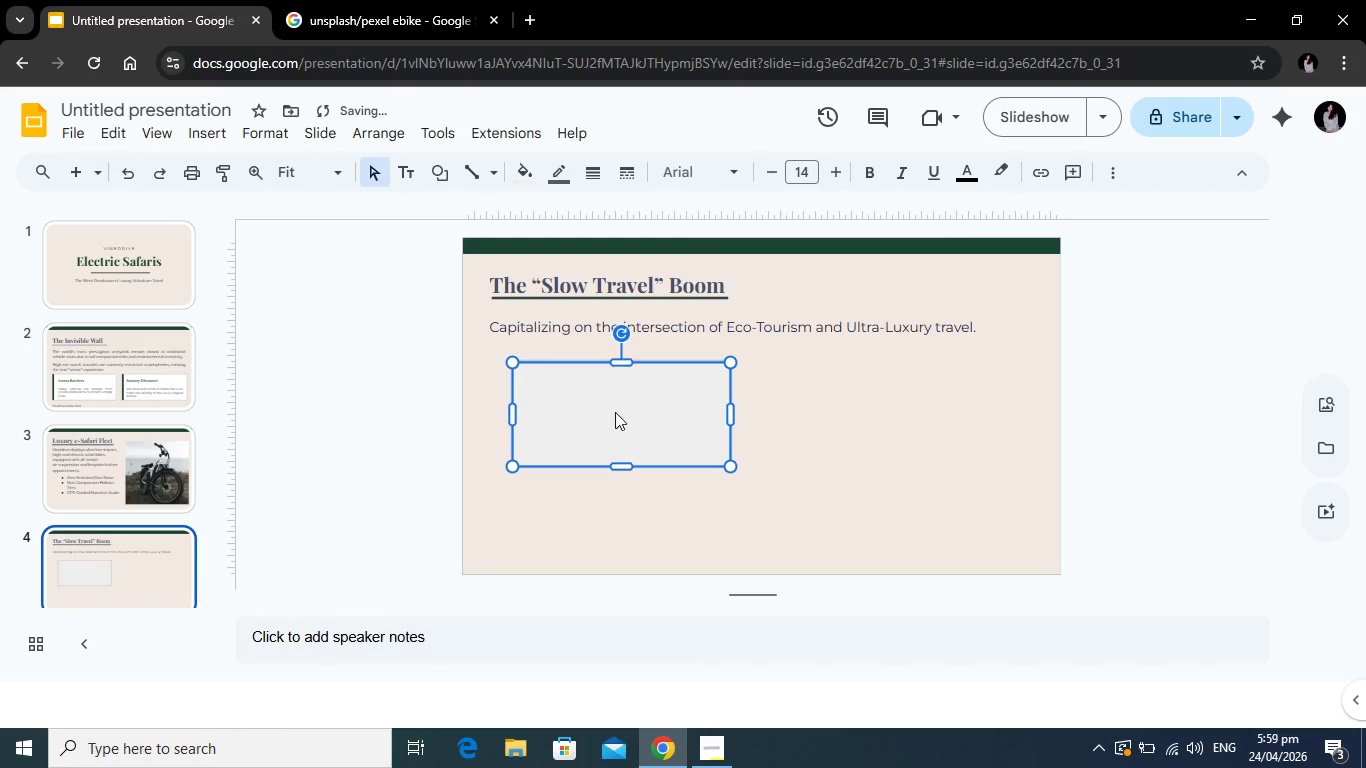 
key(Control+C)
 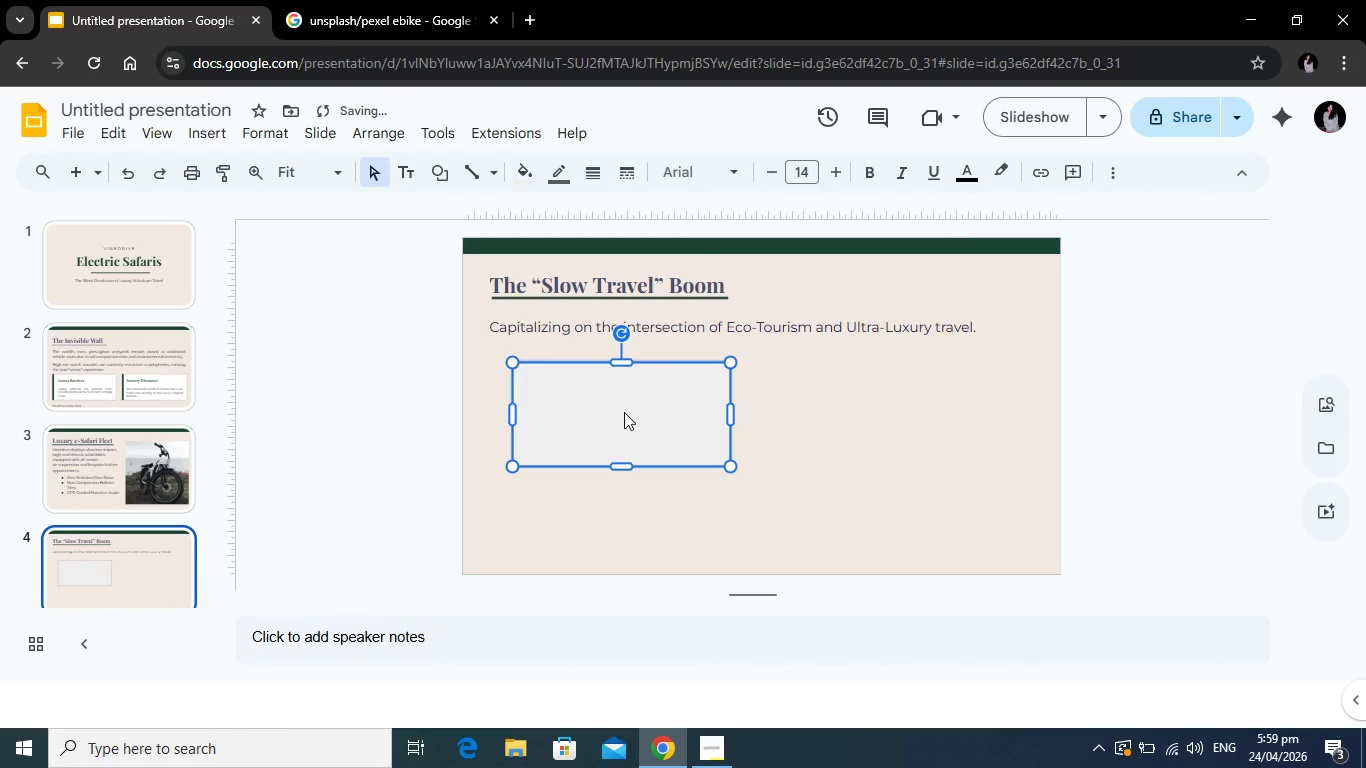 
key(Control+ControlLeft)
 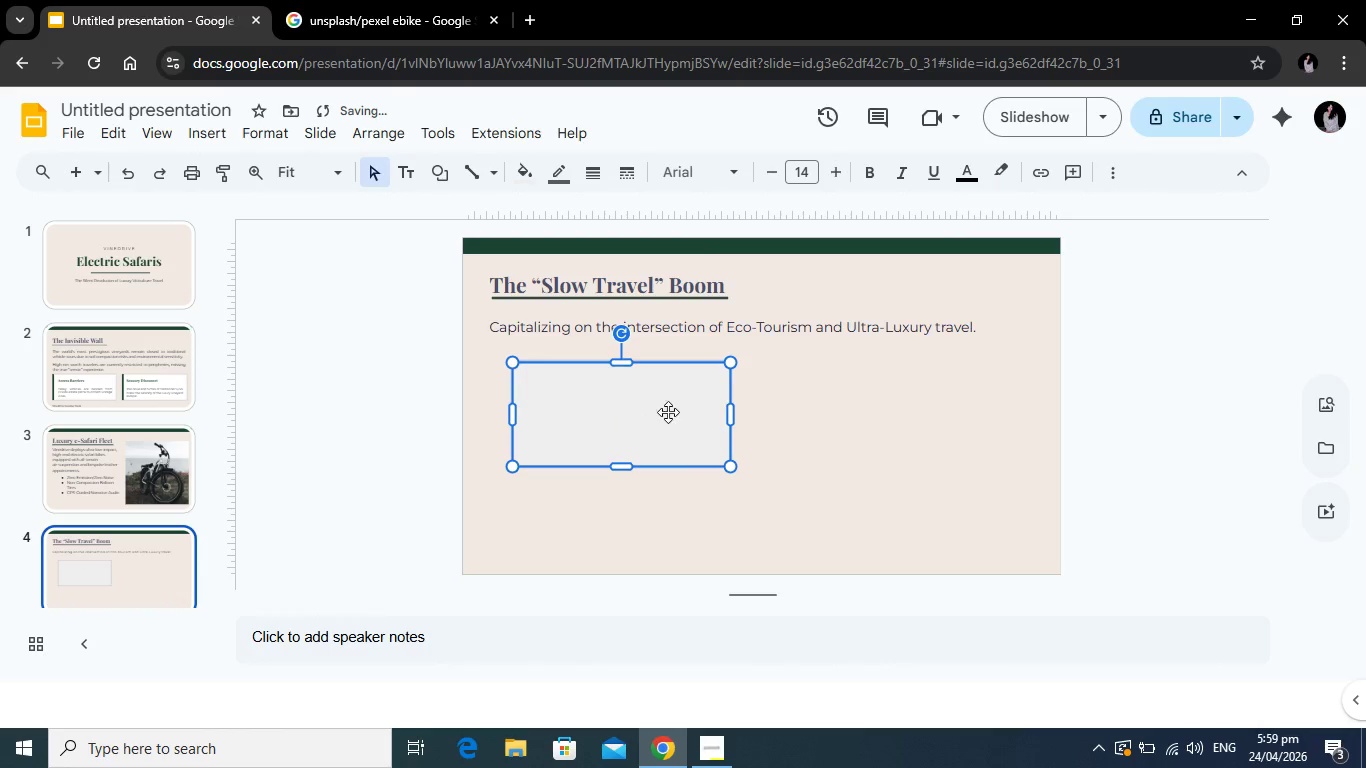 
key(Control+V)
 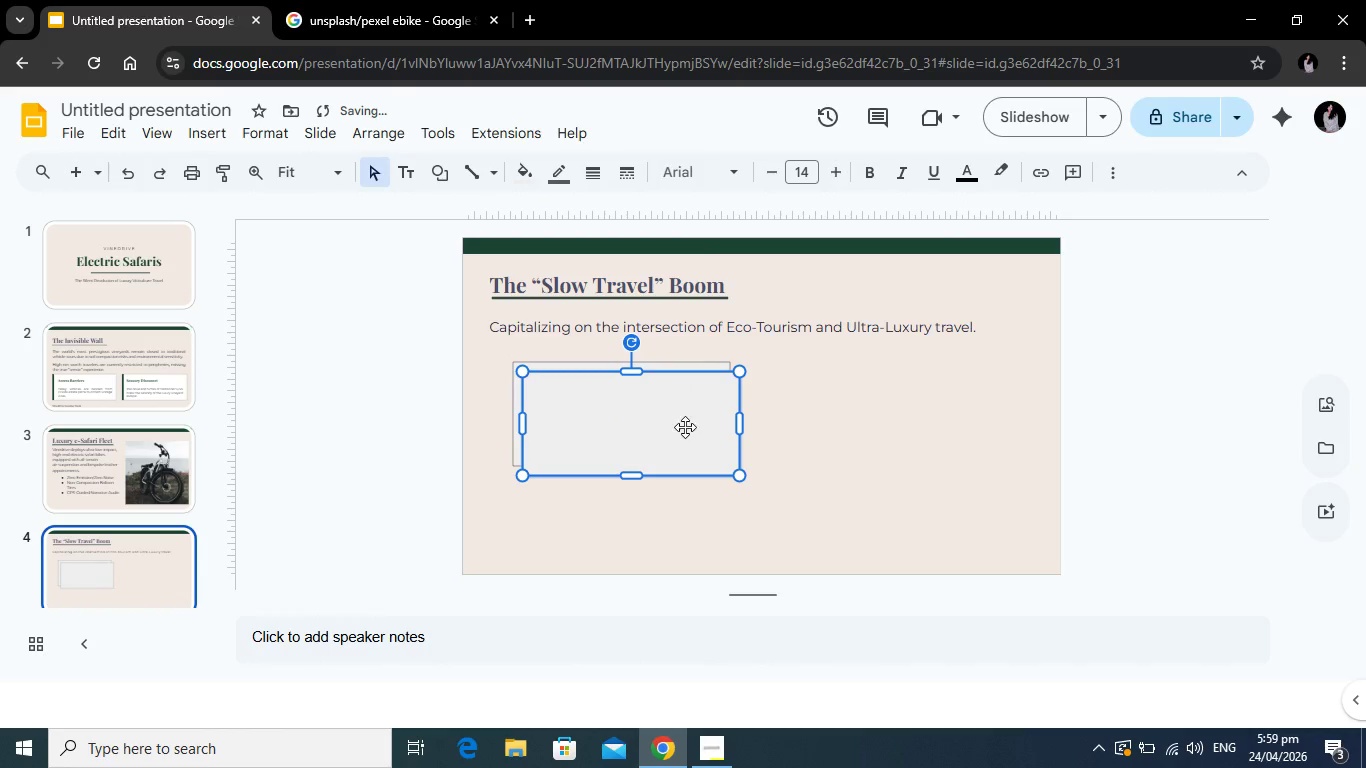 
left_click_drag(start_coordinate=[678, 427], to_coordinate=[953, 416])
 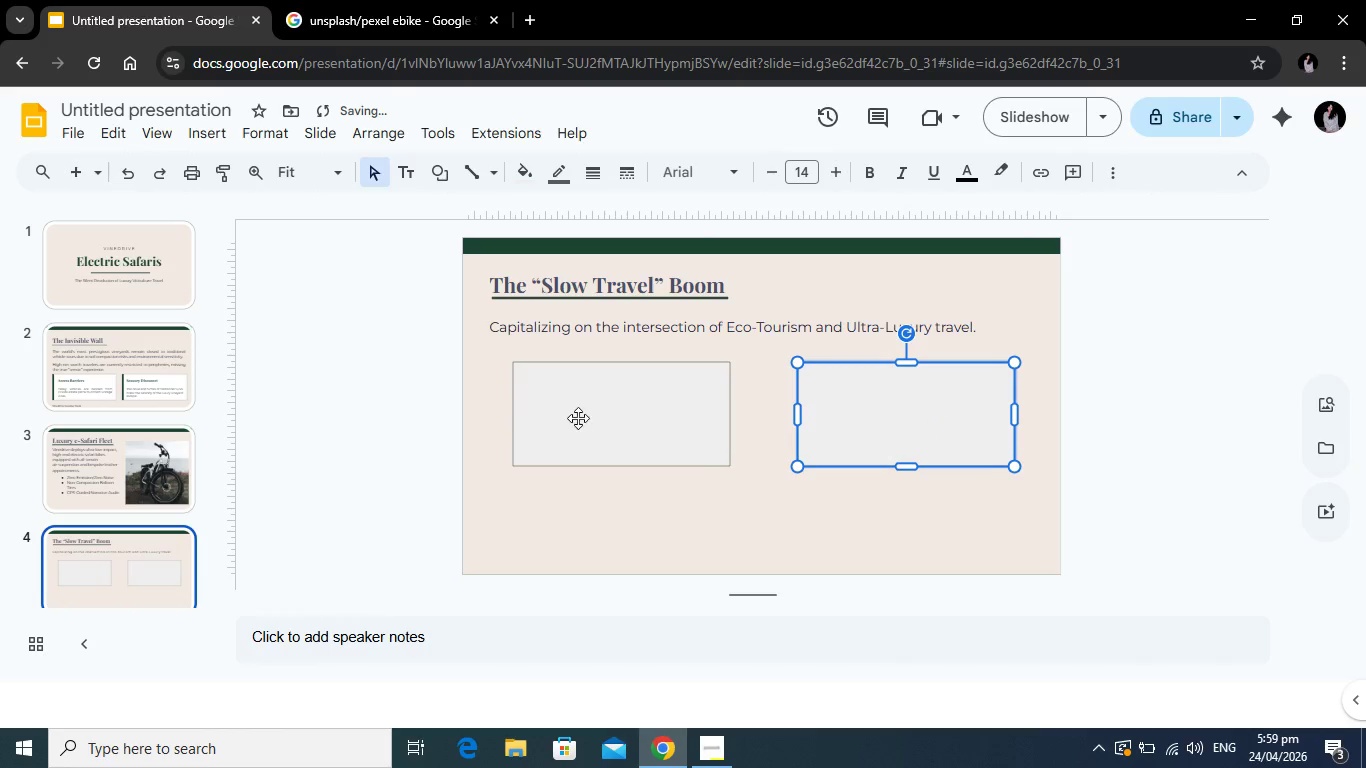 
left_click([578, 418])
 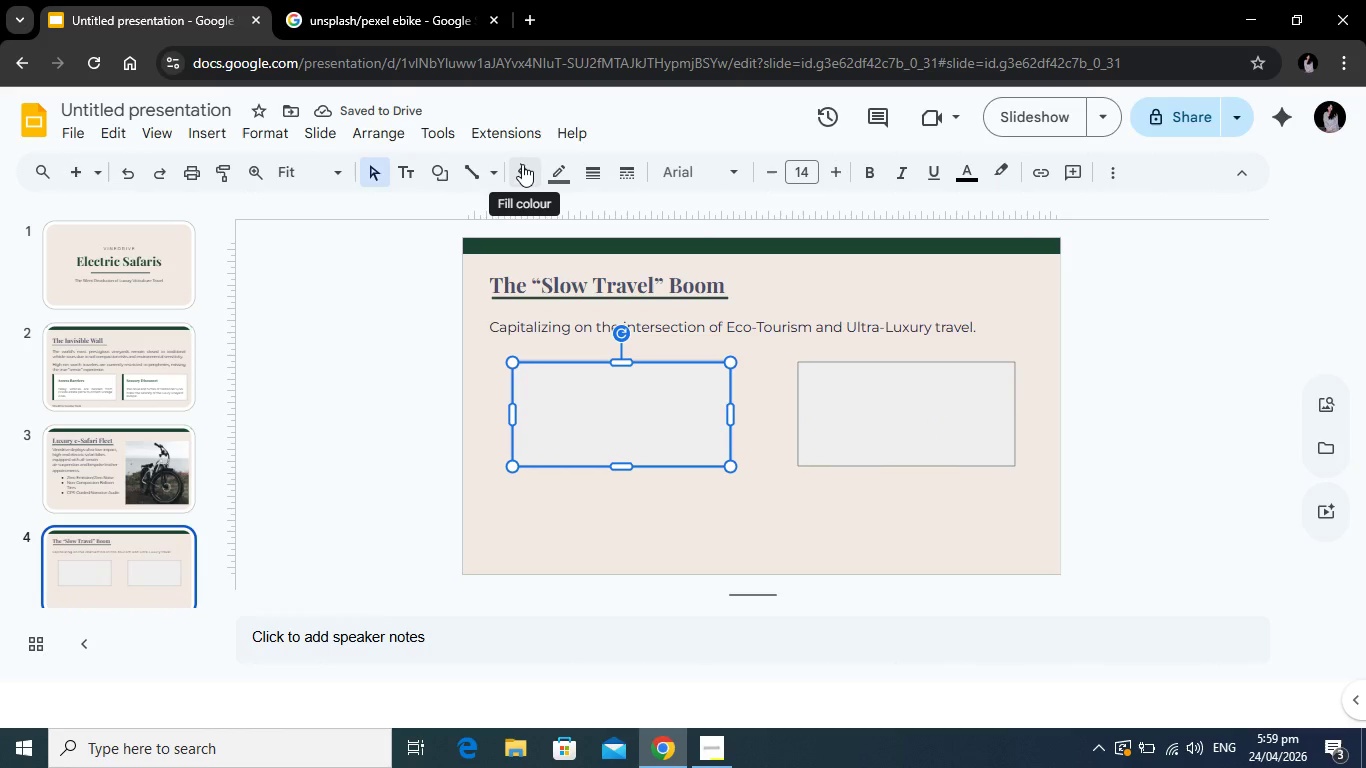 
left_click([523, 164])
 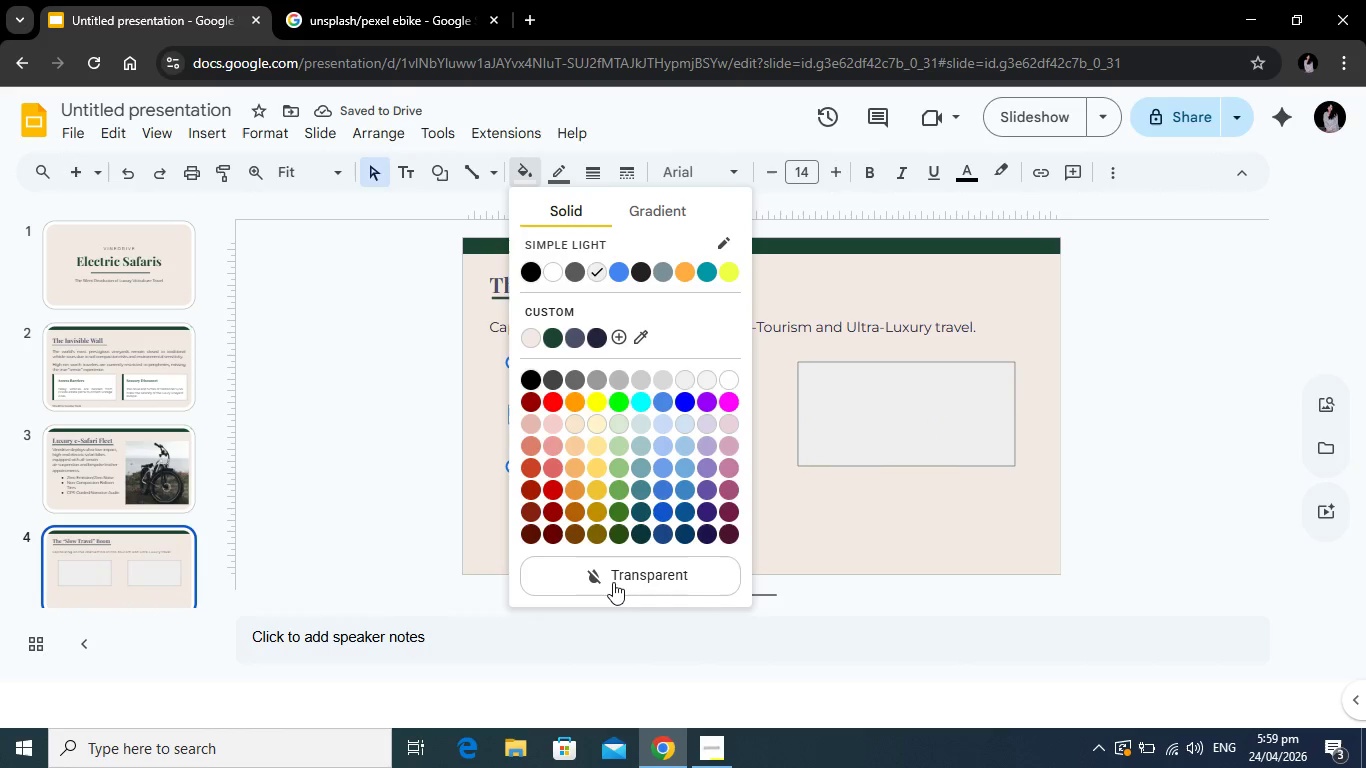 
left_click([613, 582])
 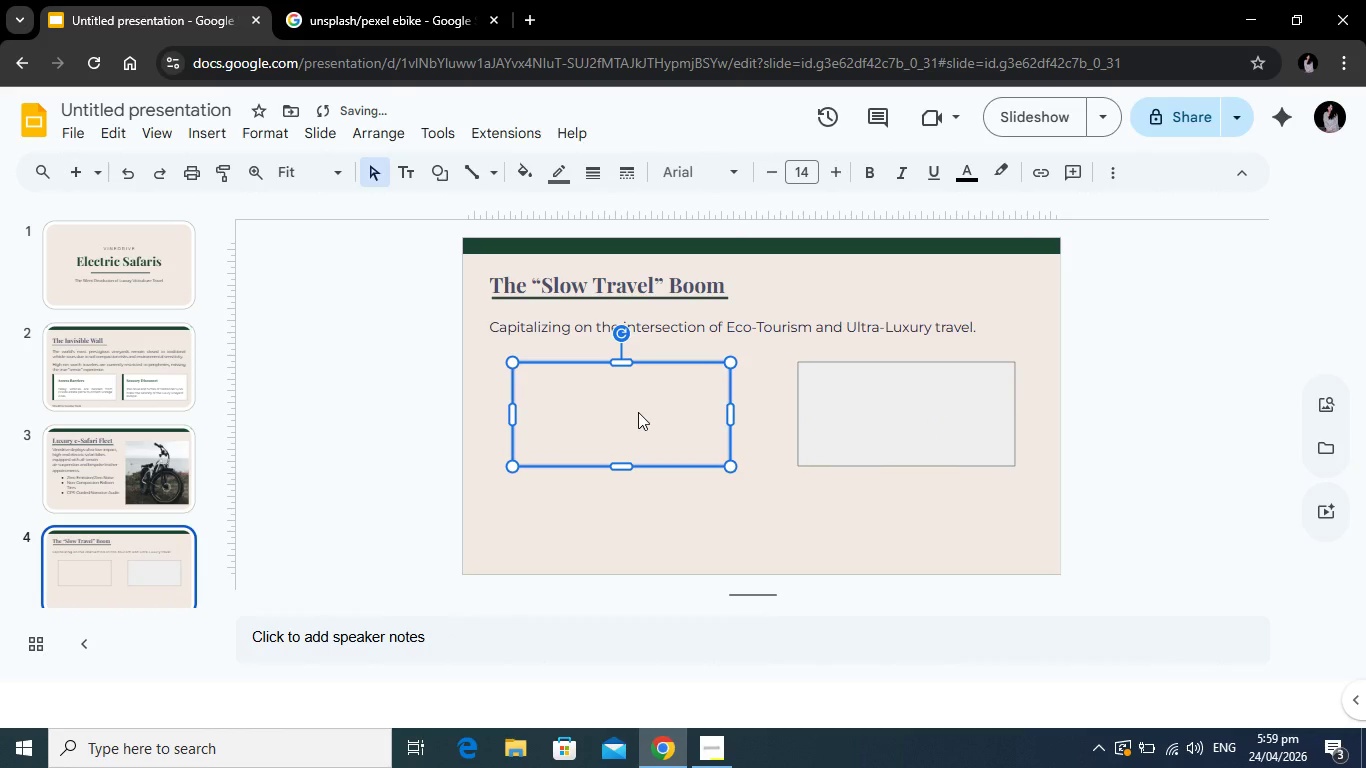 
left_click([638, 412])
 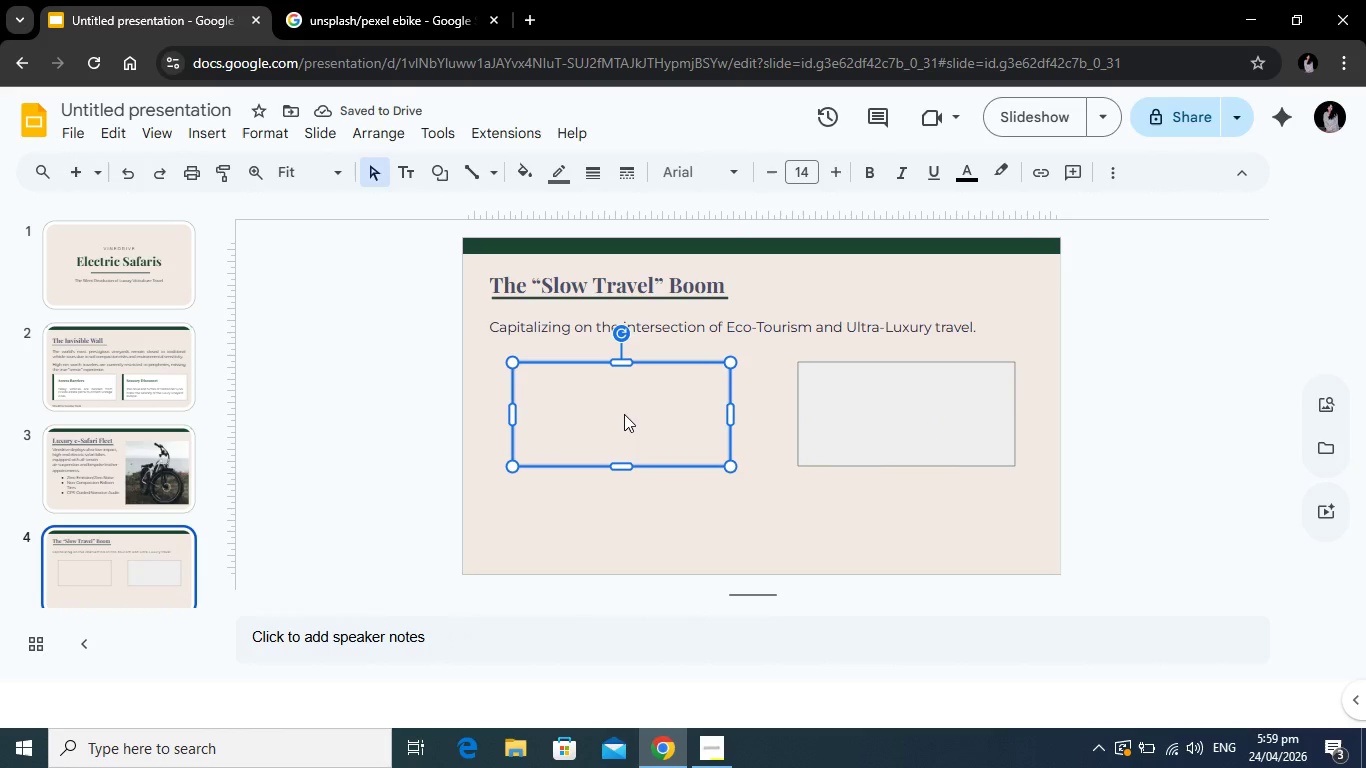 
type($1.2T)
 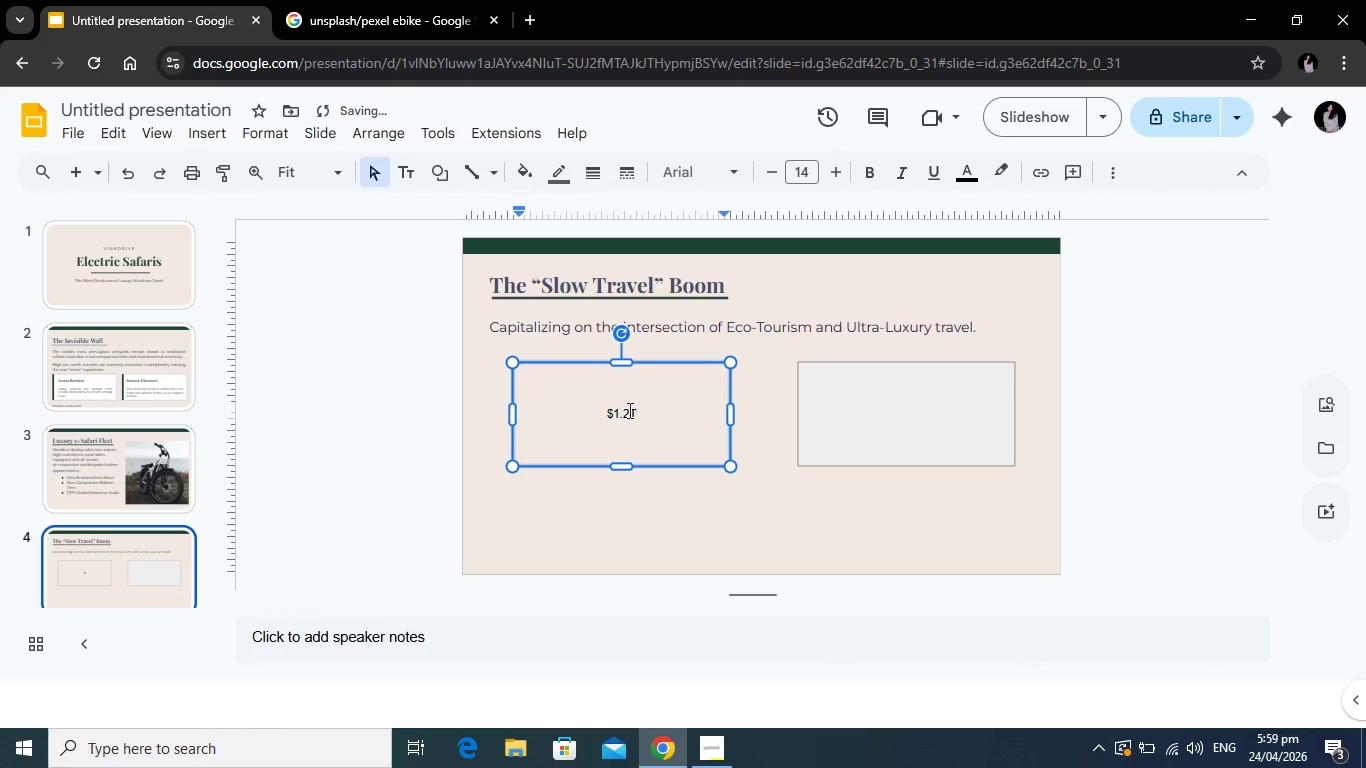 
left_click_drag(start_coordinate=[656, 415], to_coordinate=[579, 418])
 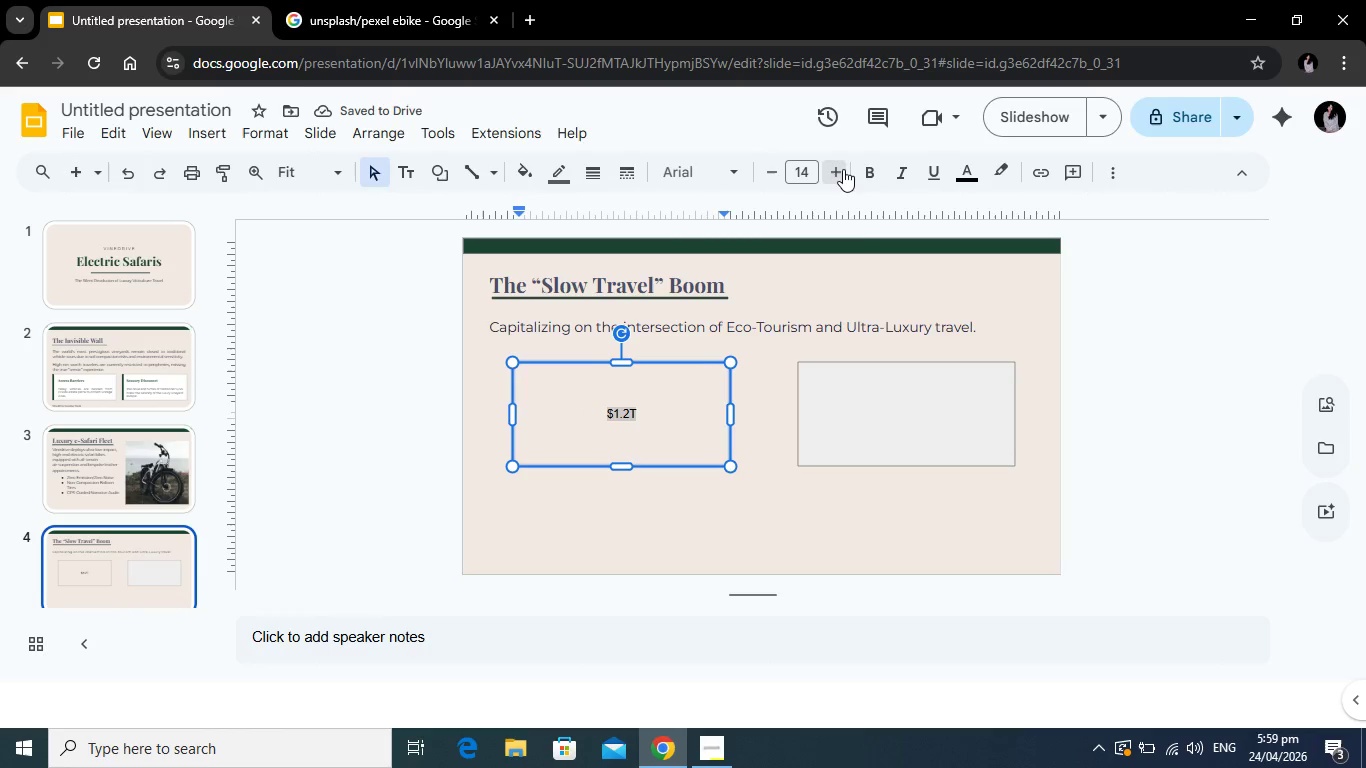 
double_click([843, 169])
 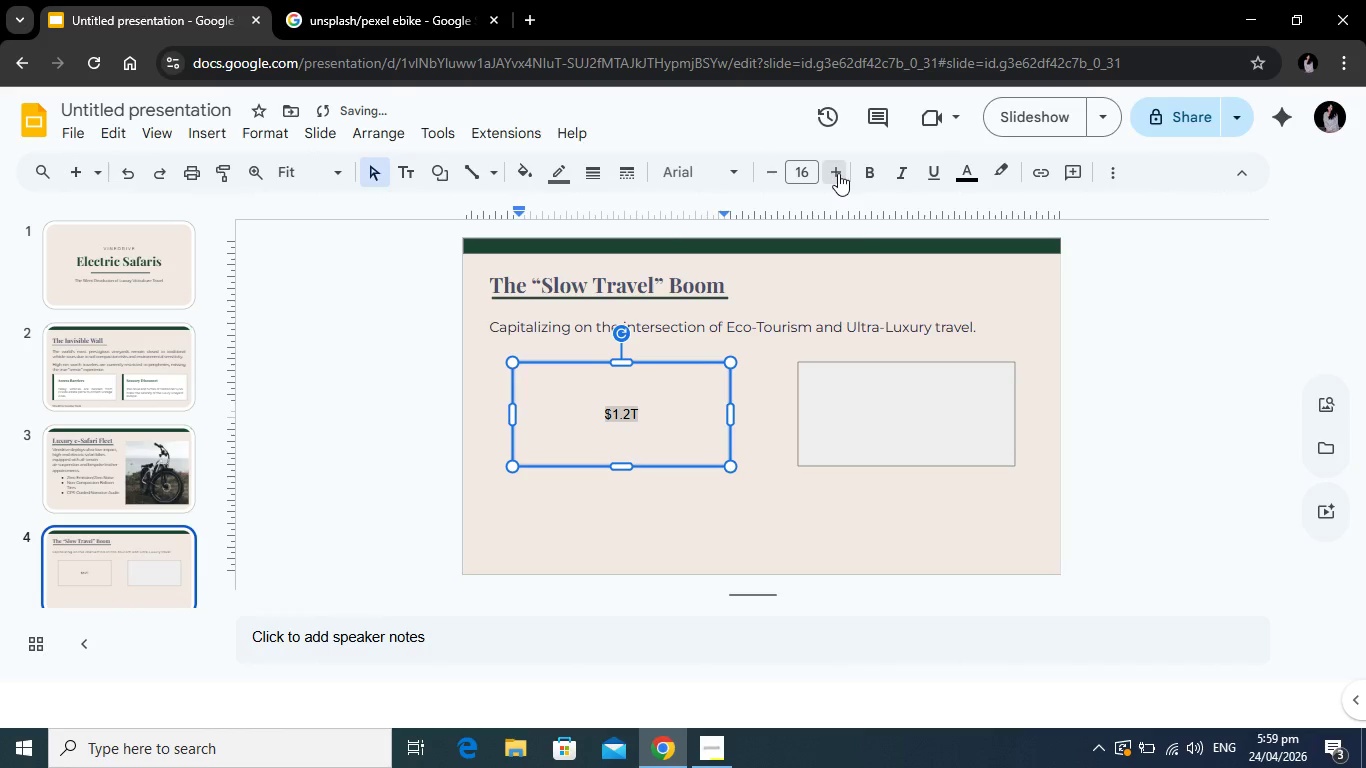 
triple_click([838, 173])
 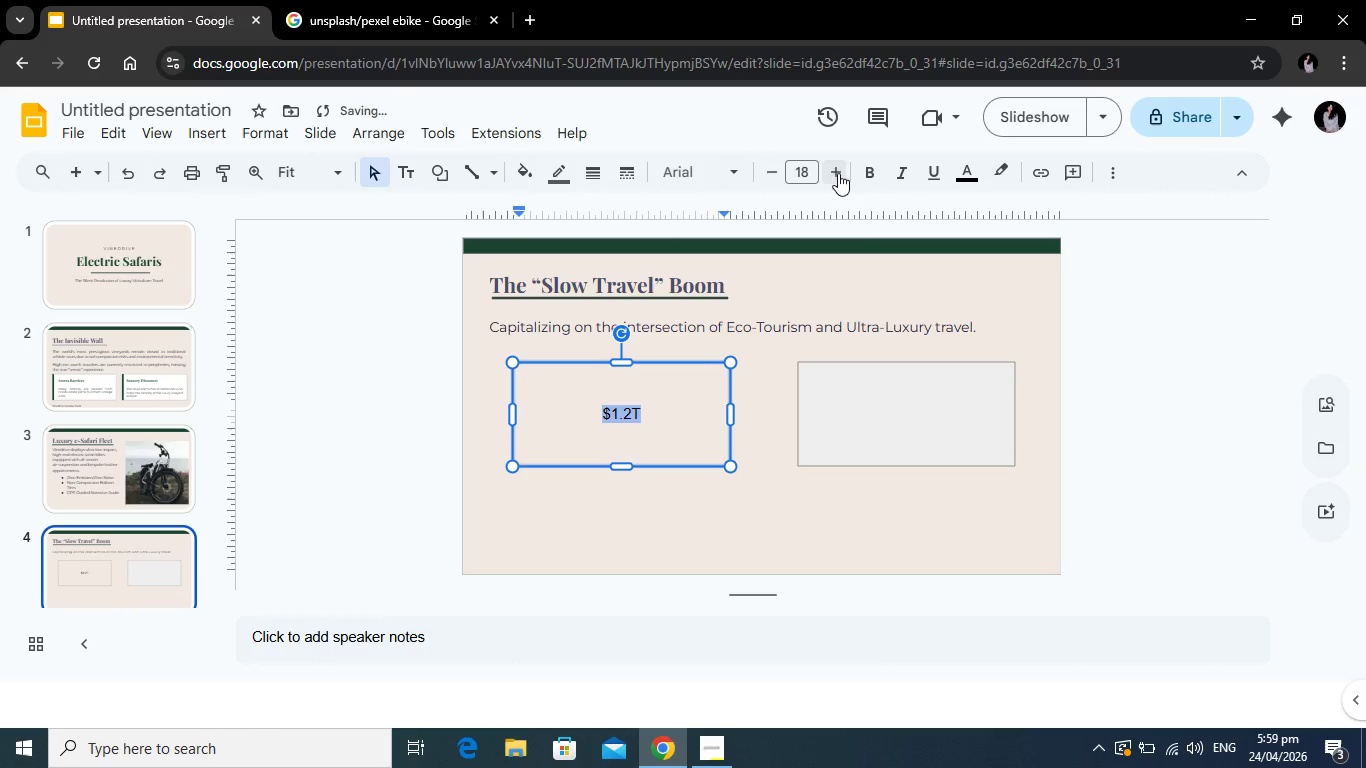 
triple_click([838, 173])
 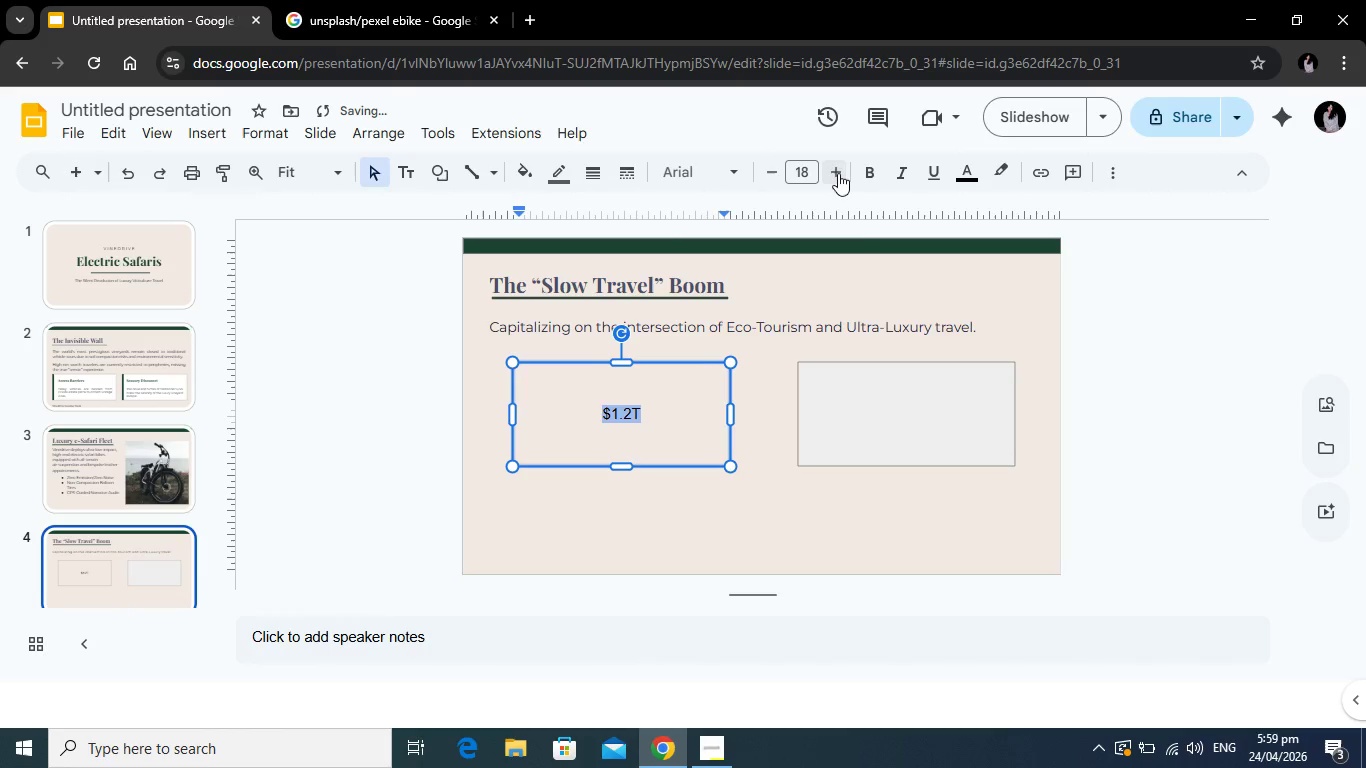 
triple_click([838, 173])
 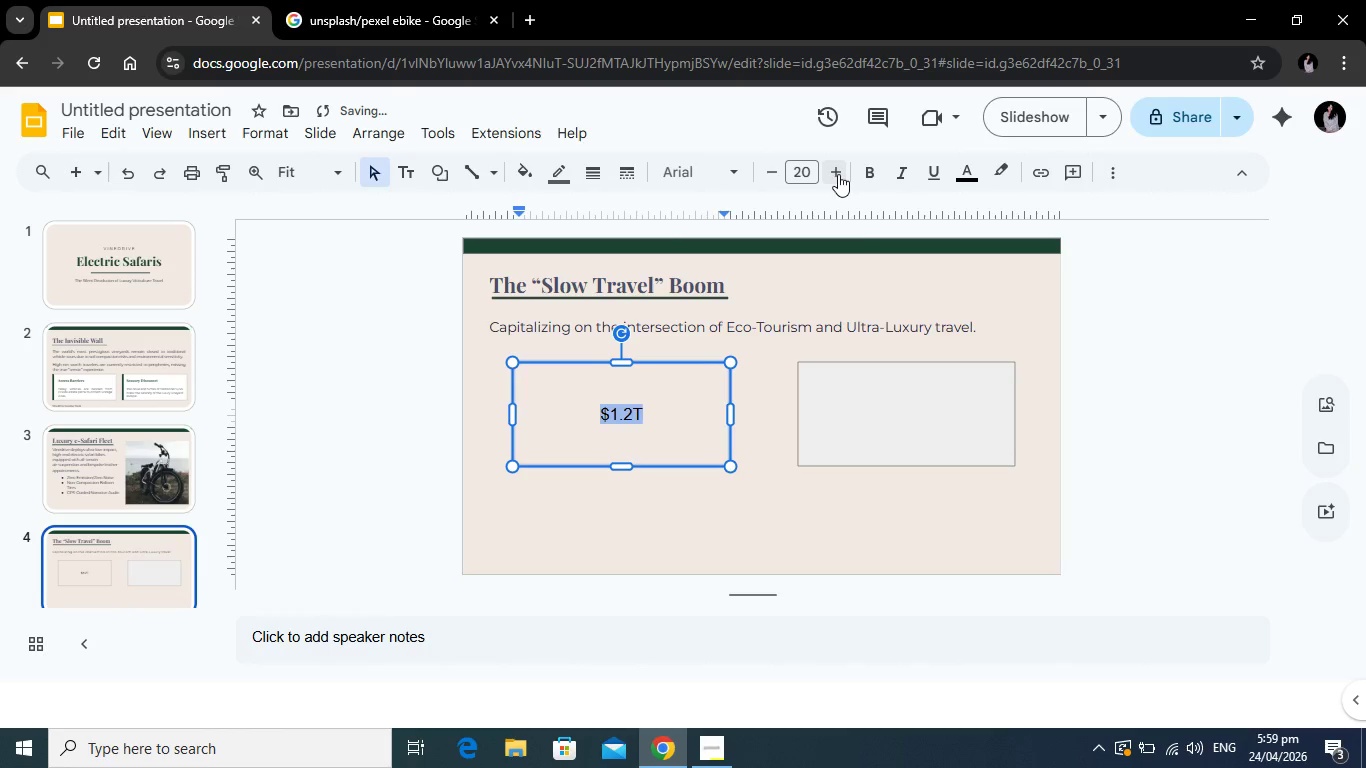 
triple_click([838, 174])
 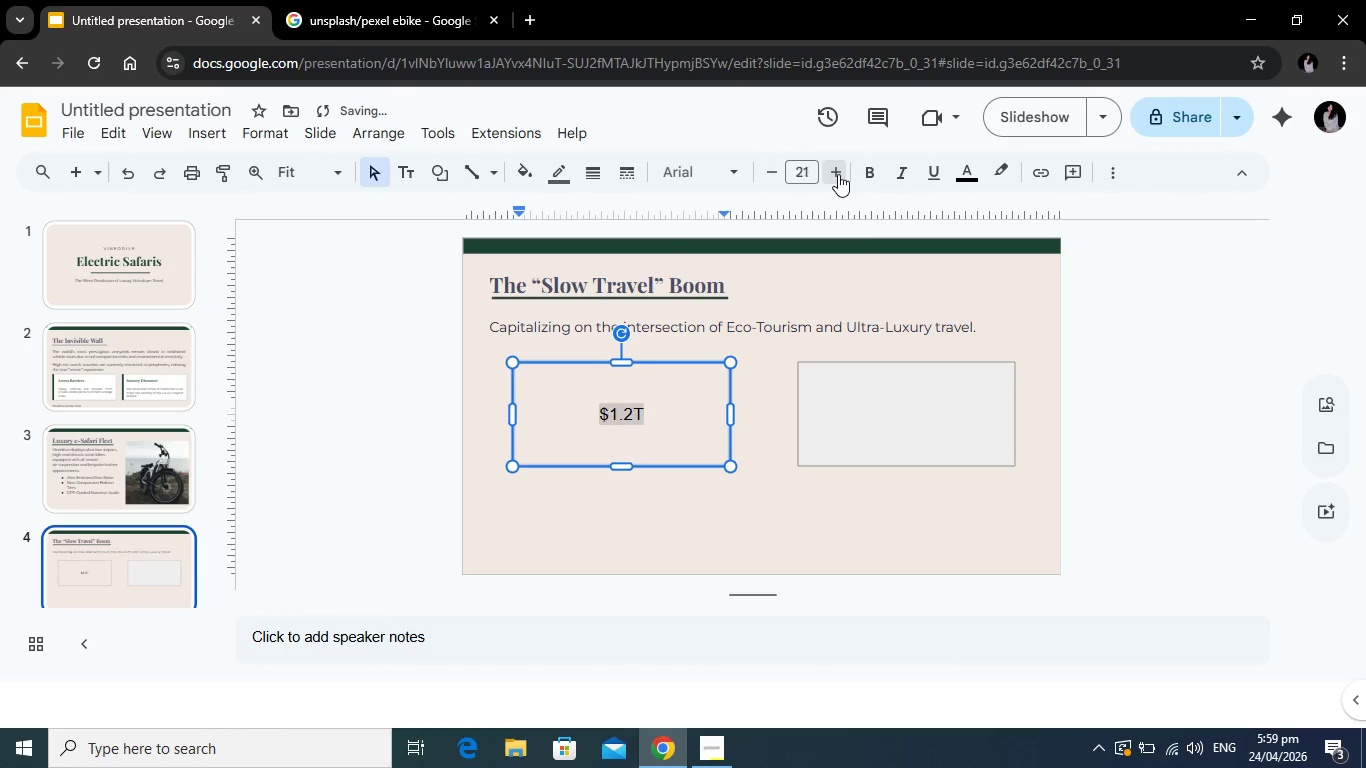 
triple_click([838, 174])
 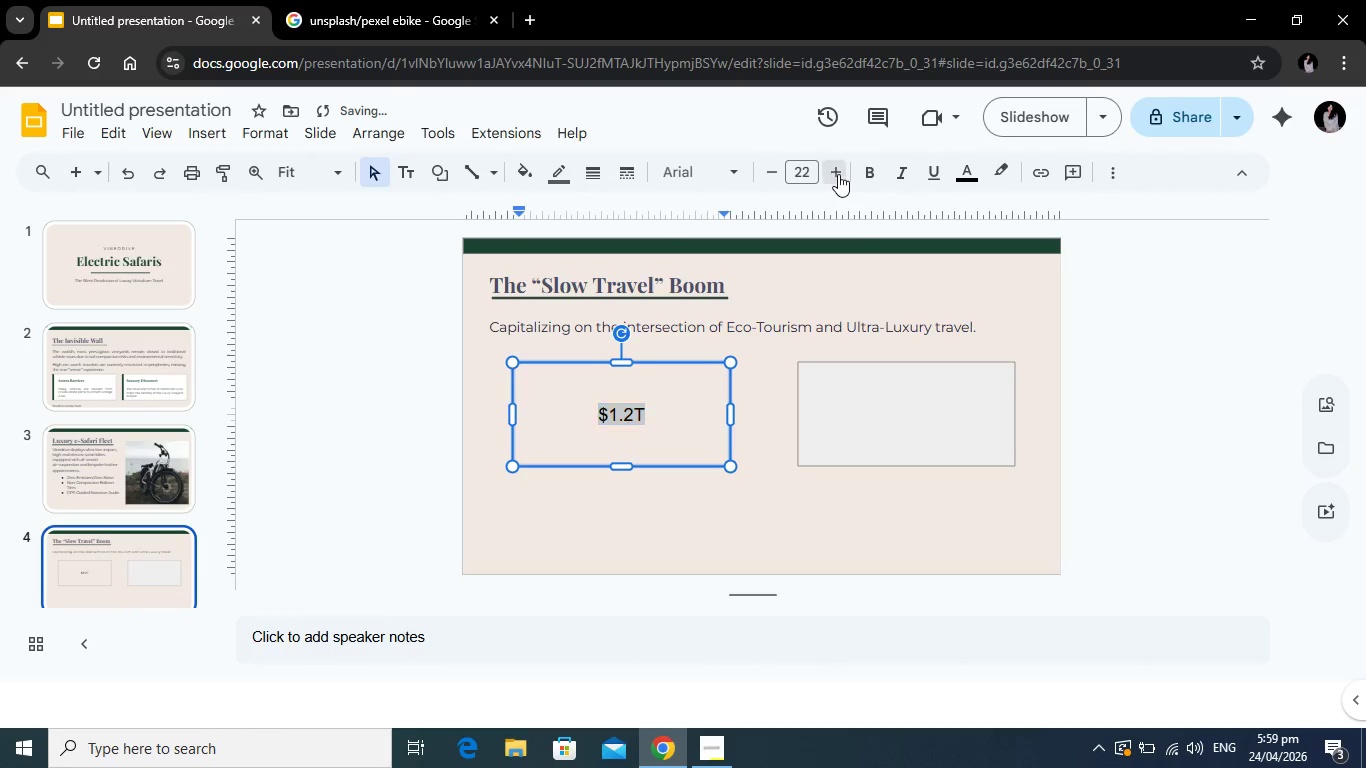 
triple_click([838, 174])
 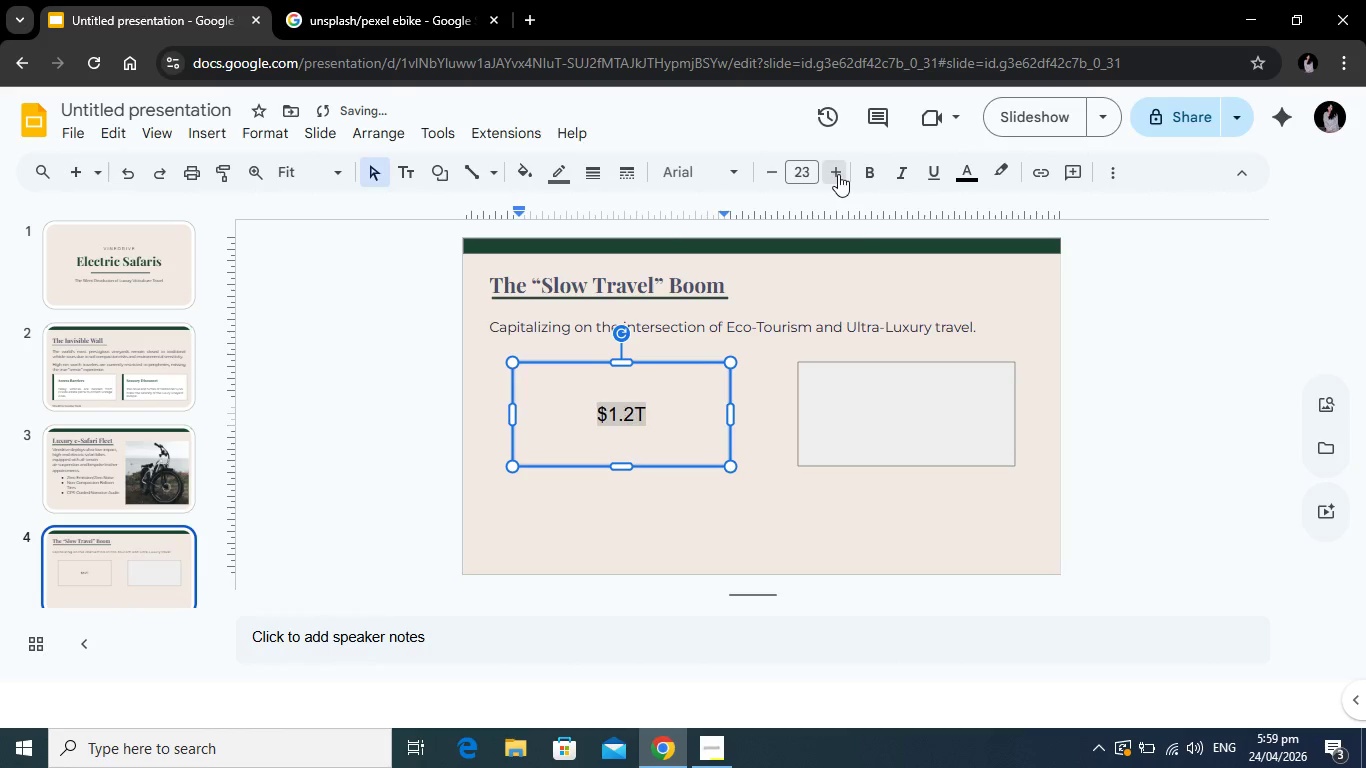 
triple_click([838, 174])
 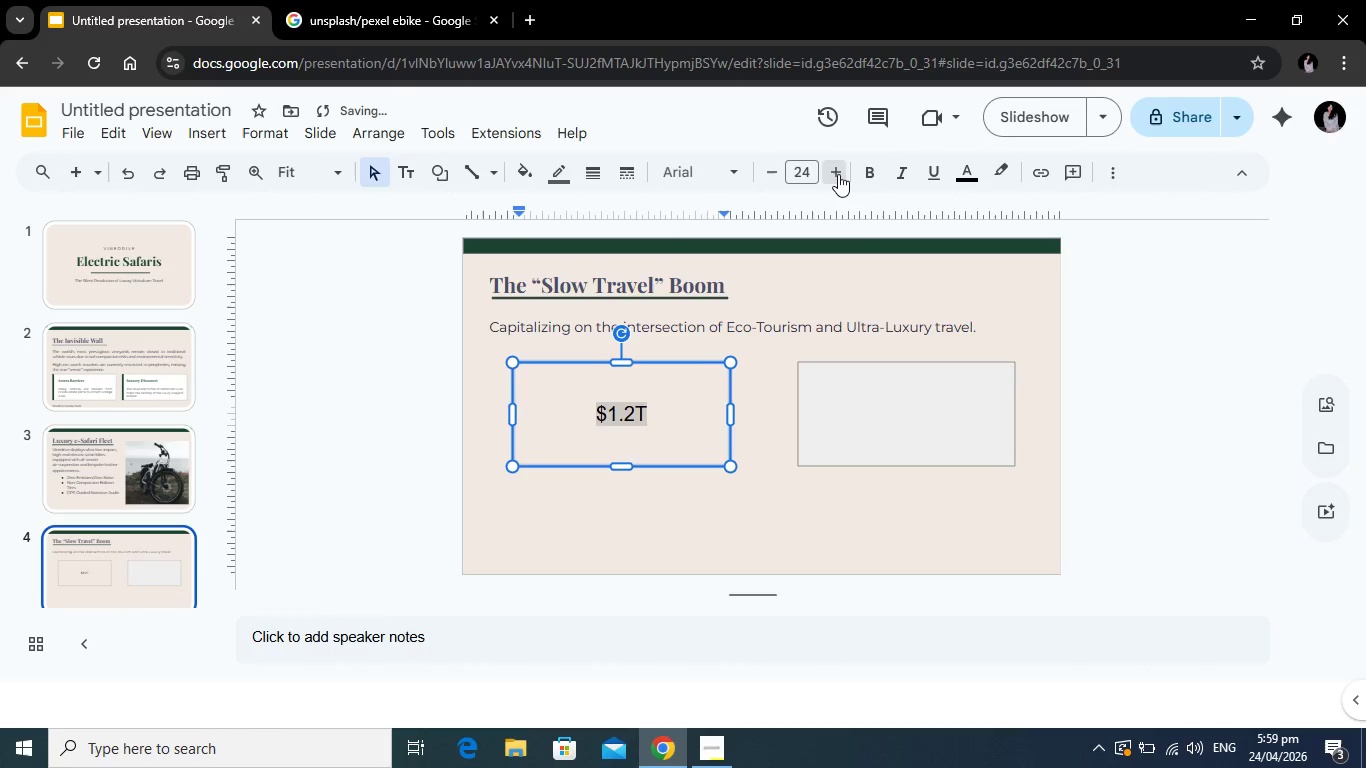 
triple_click([838, 174])
 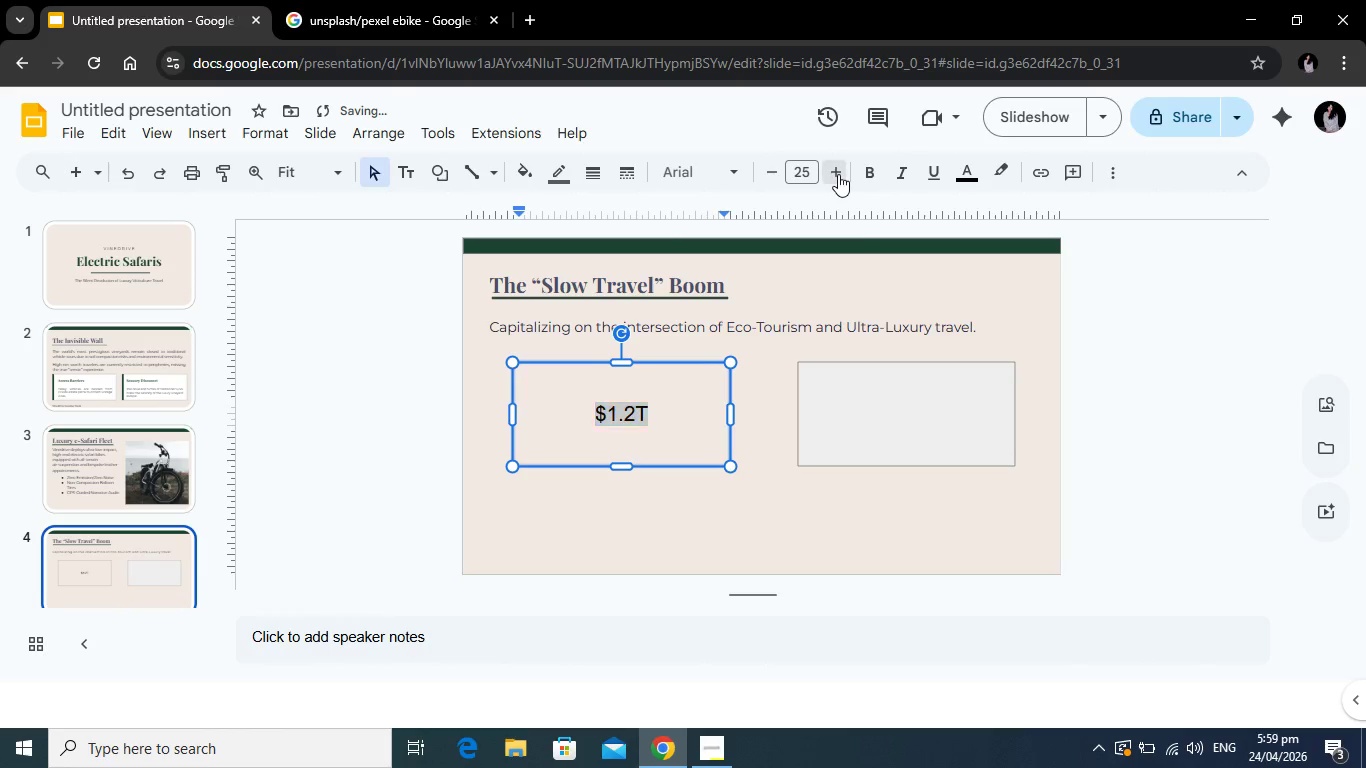 
triple_click([838, 174])
 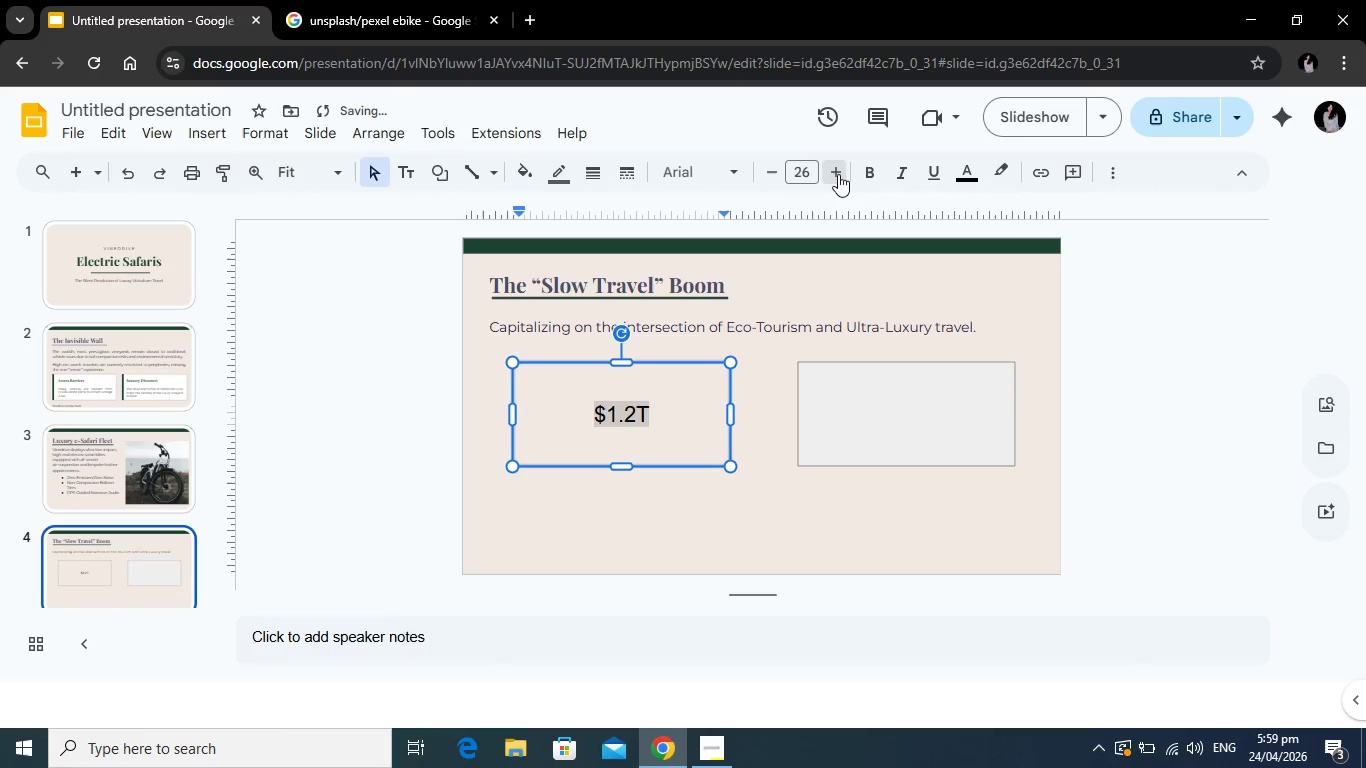 
triple_click([838, 174])
 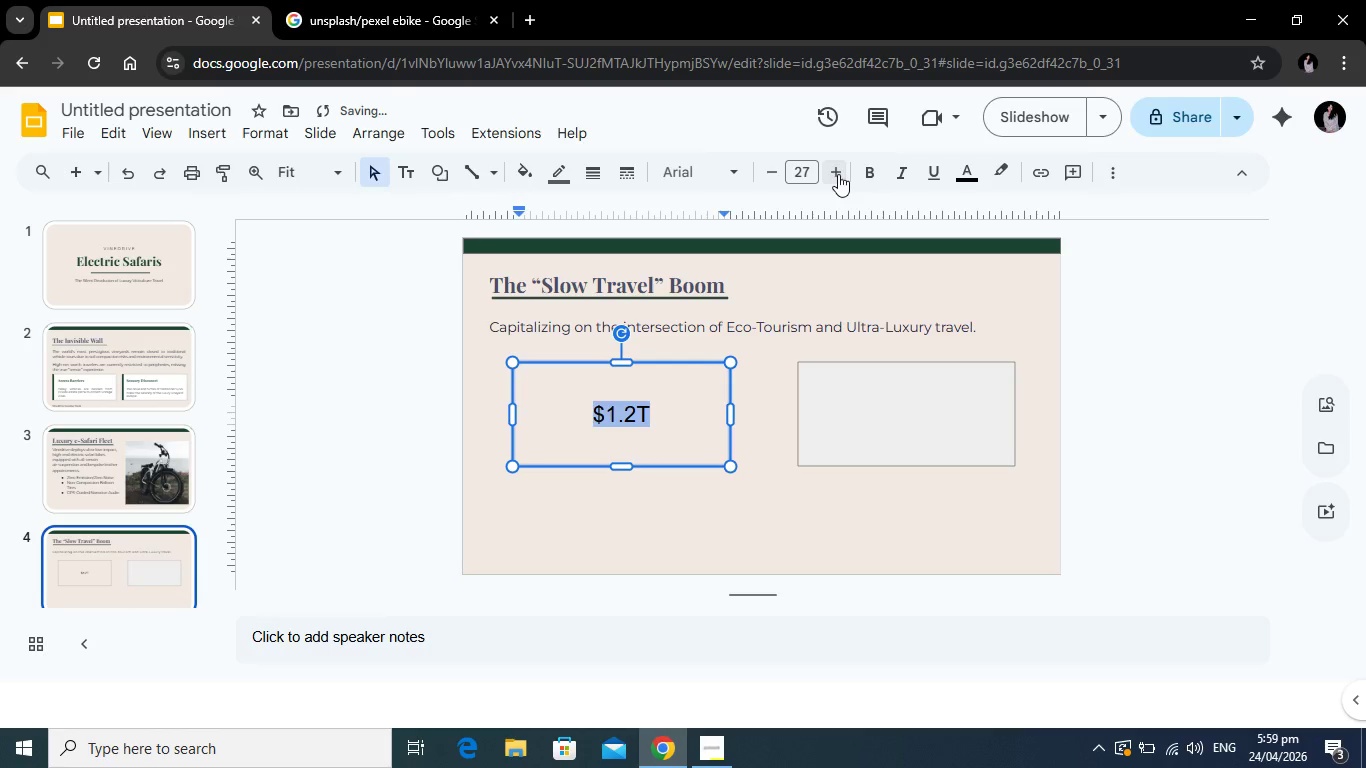 
triple_click([838, 174])
 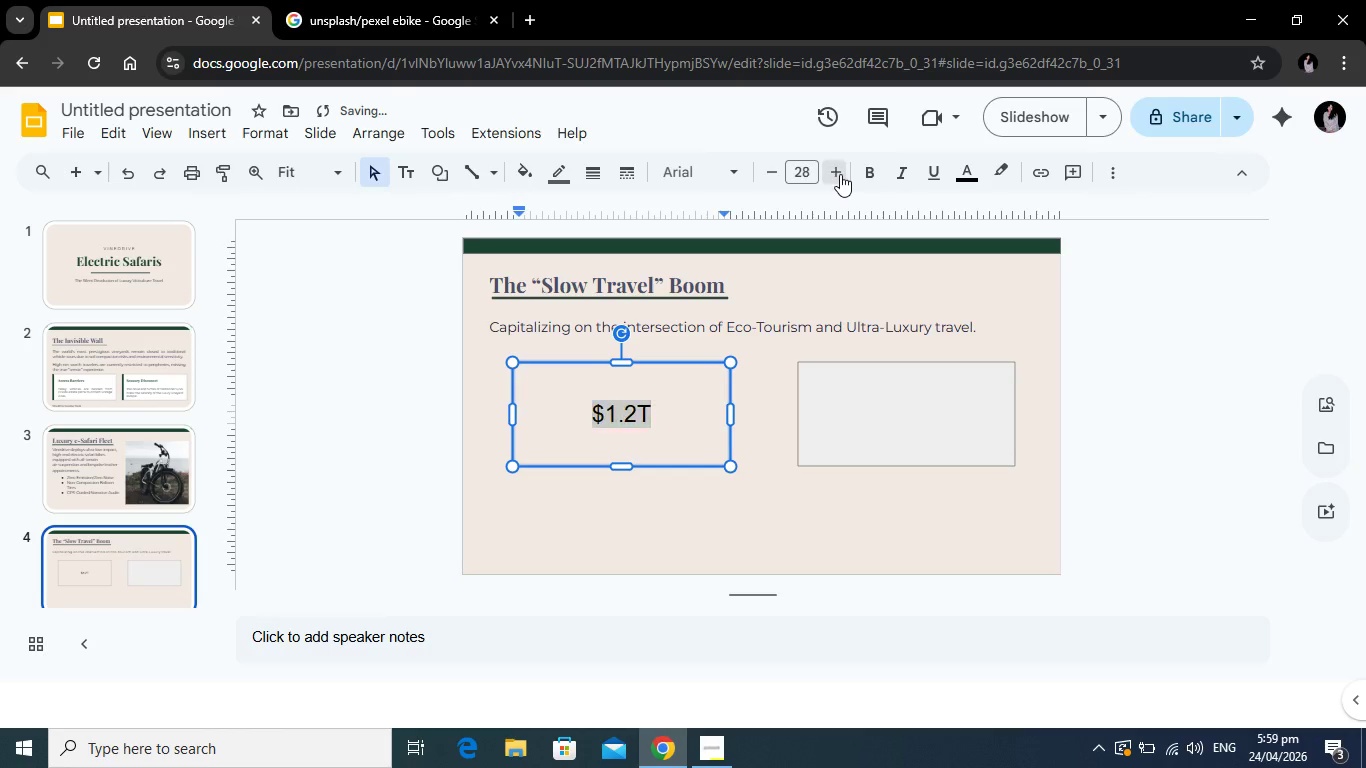 
triple_click([840, 174])
 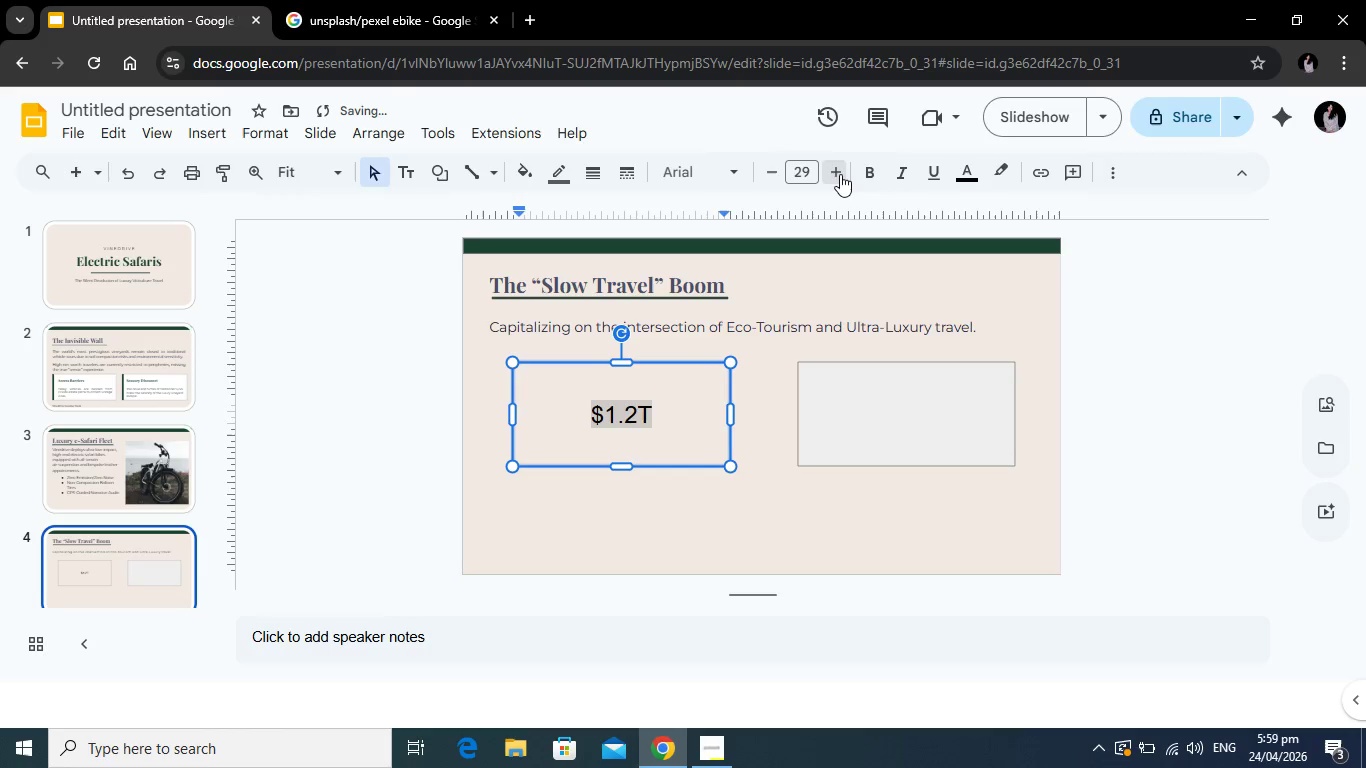 
triple_click([840, 174])
 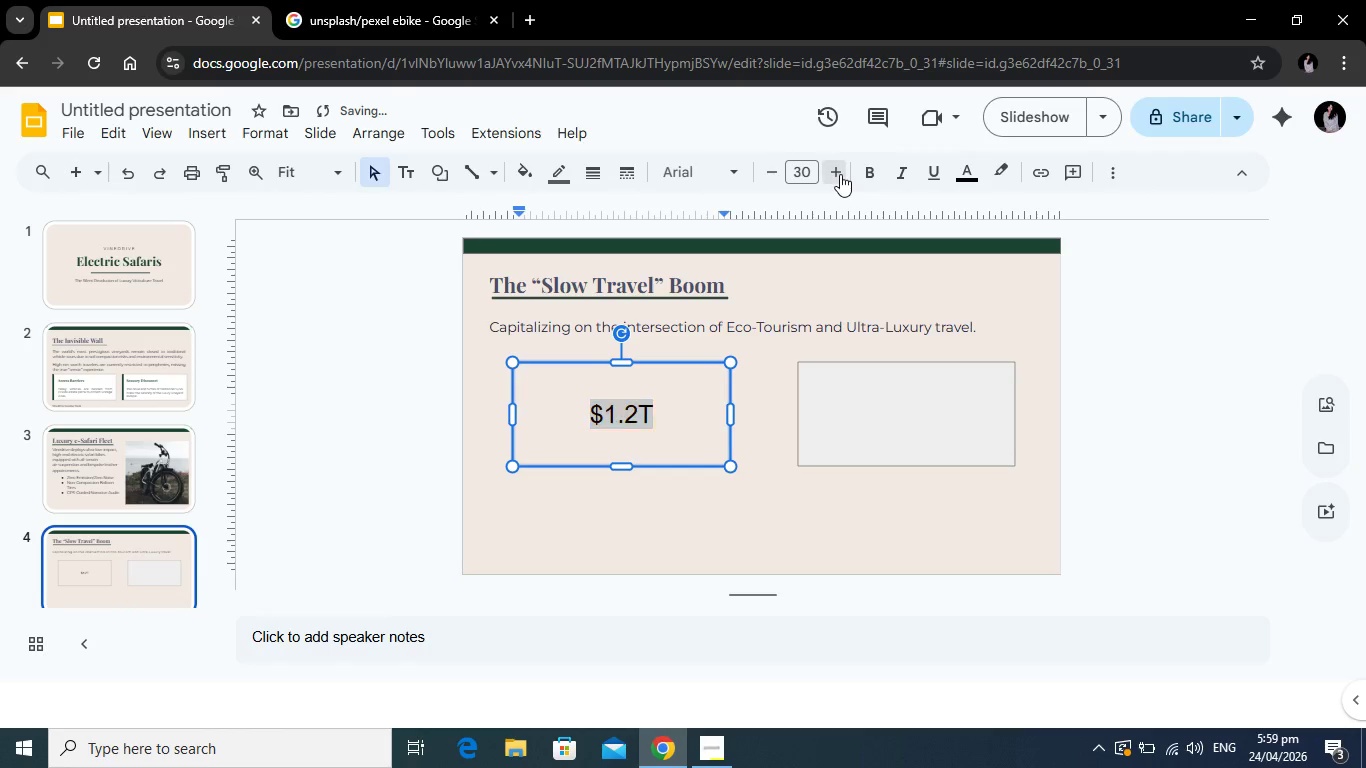 
triple_click([840, 174])
 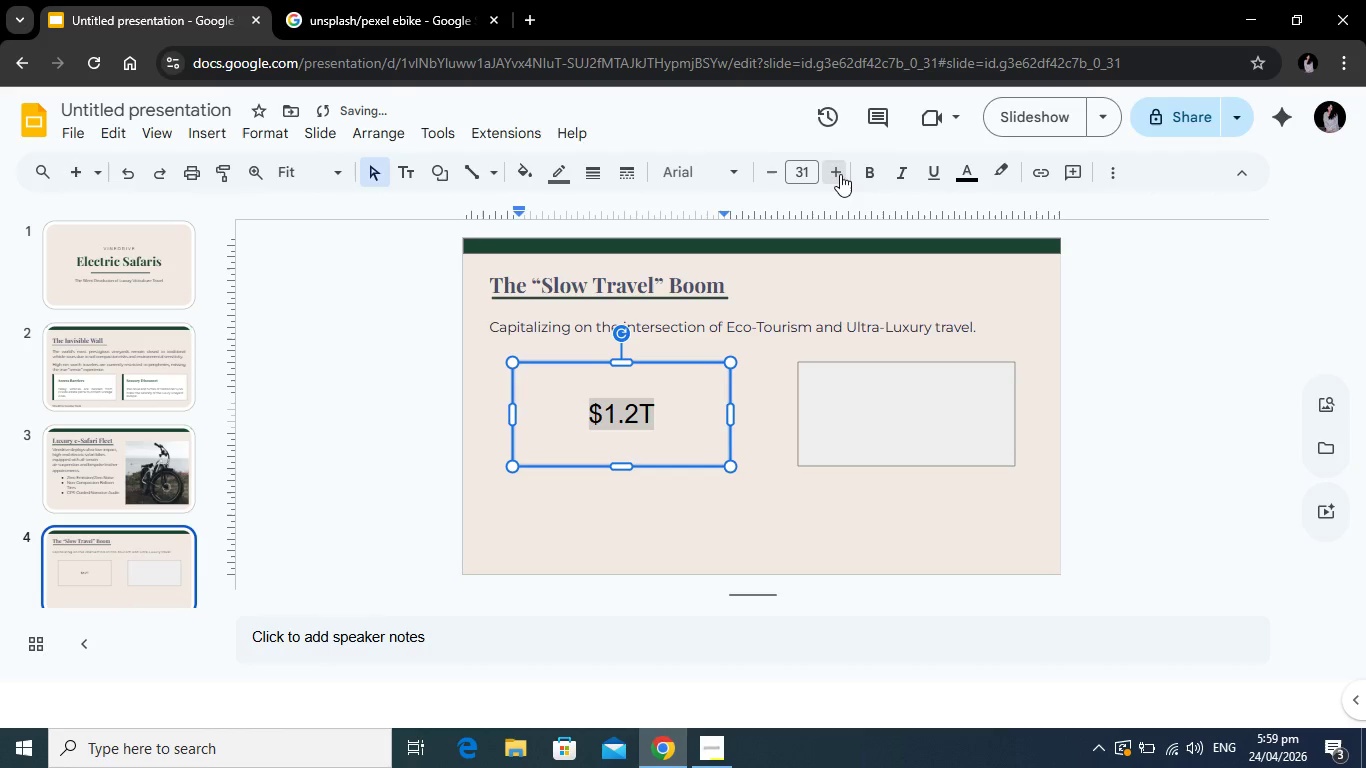 
triple_click([840, 174])
 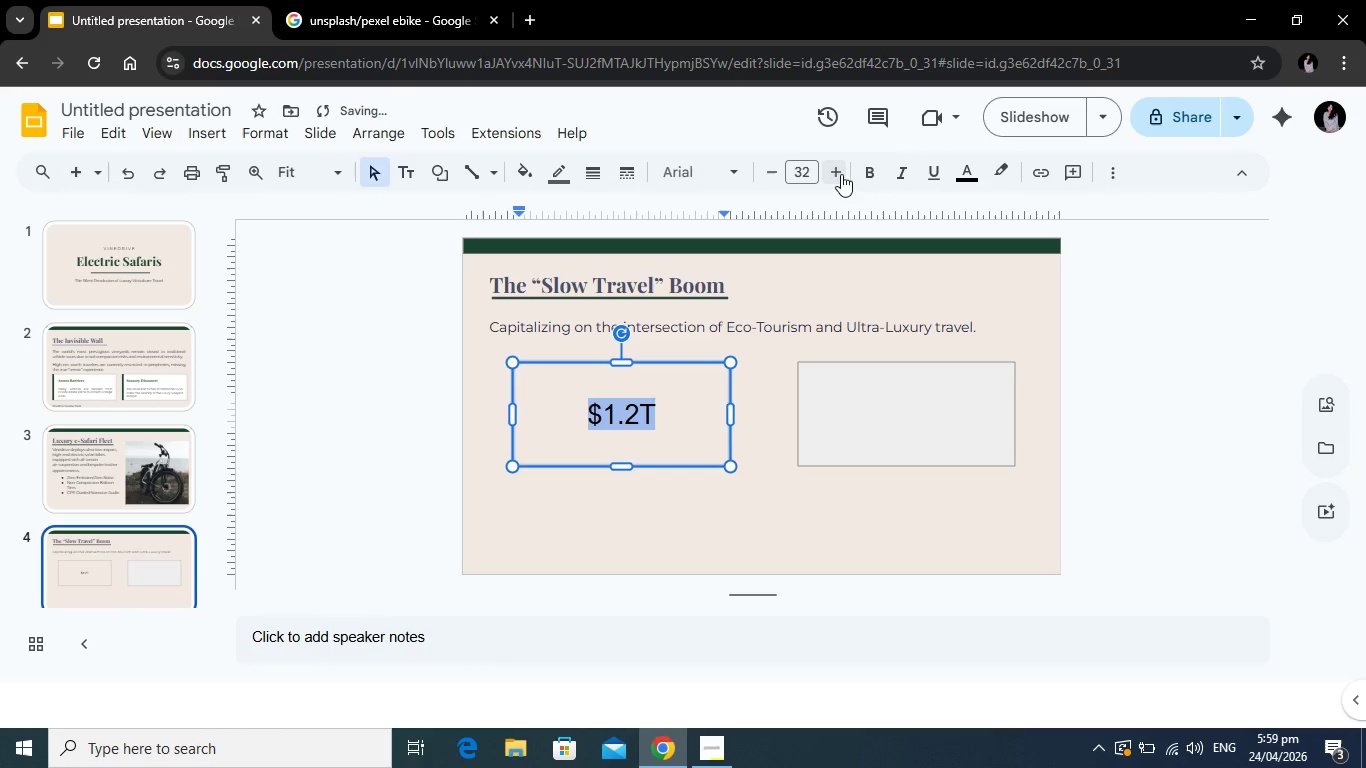 
triple_click([841, 174])
 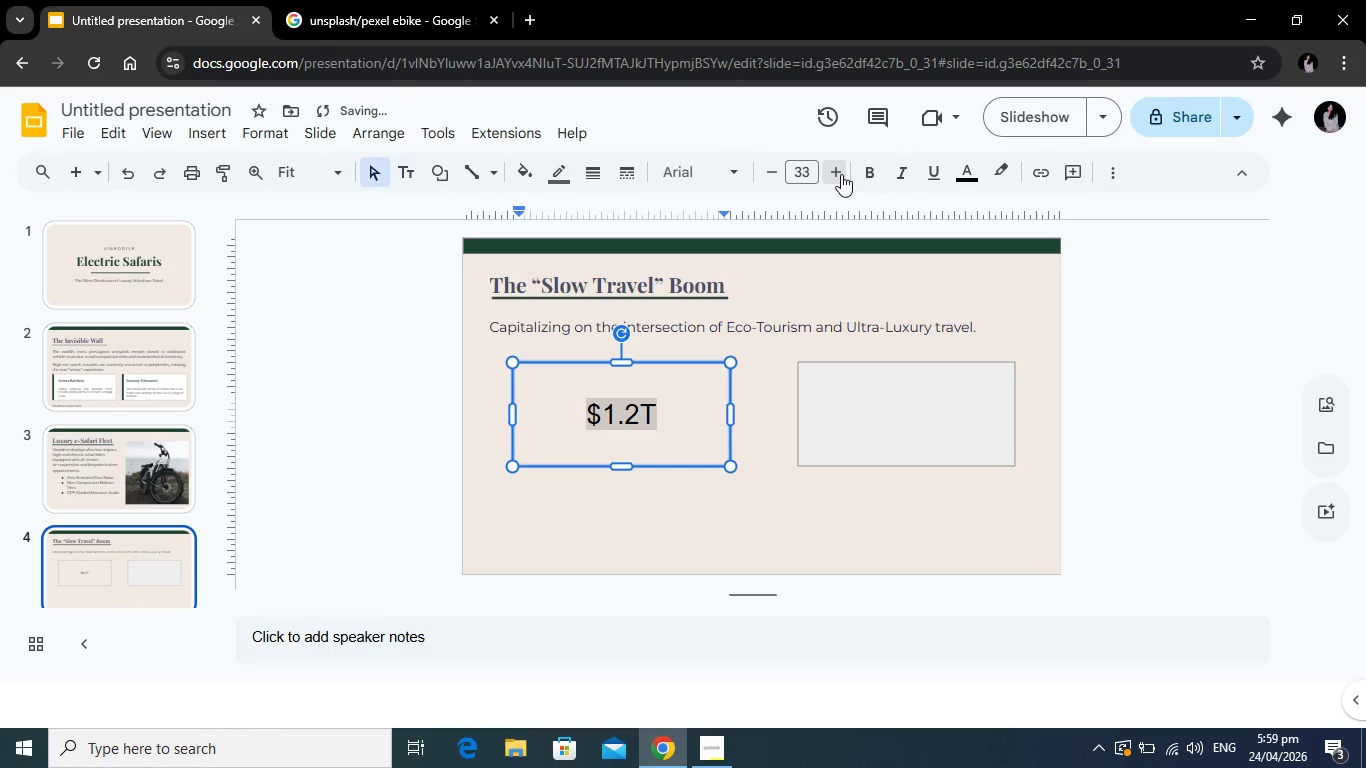 
triple_click([841, 174])
 